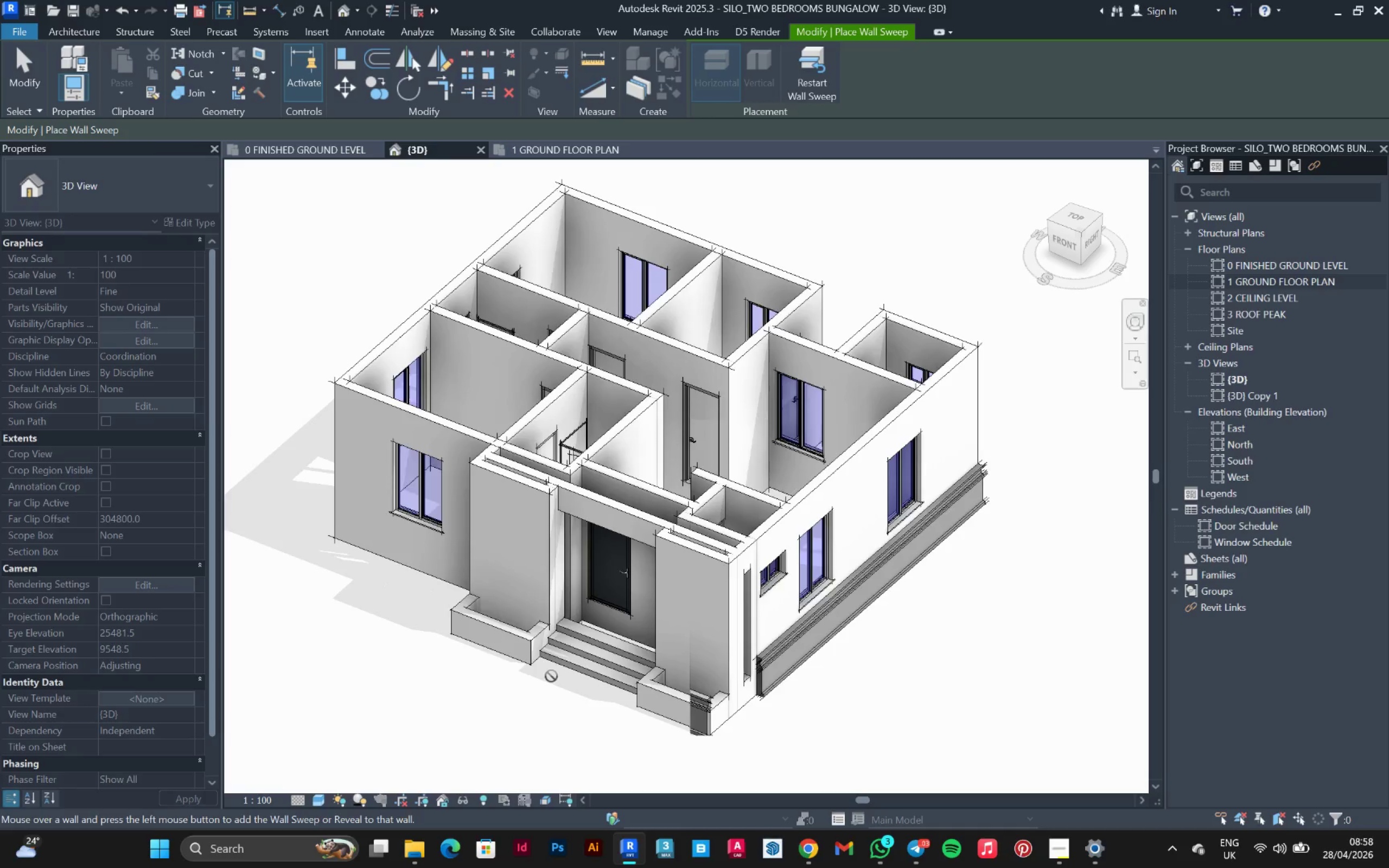 
hold_key(key=ShiftLeft, duration=0.56)
 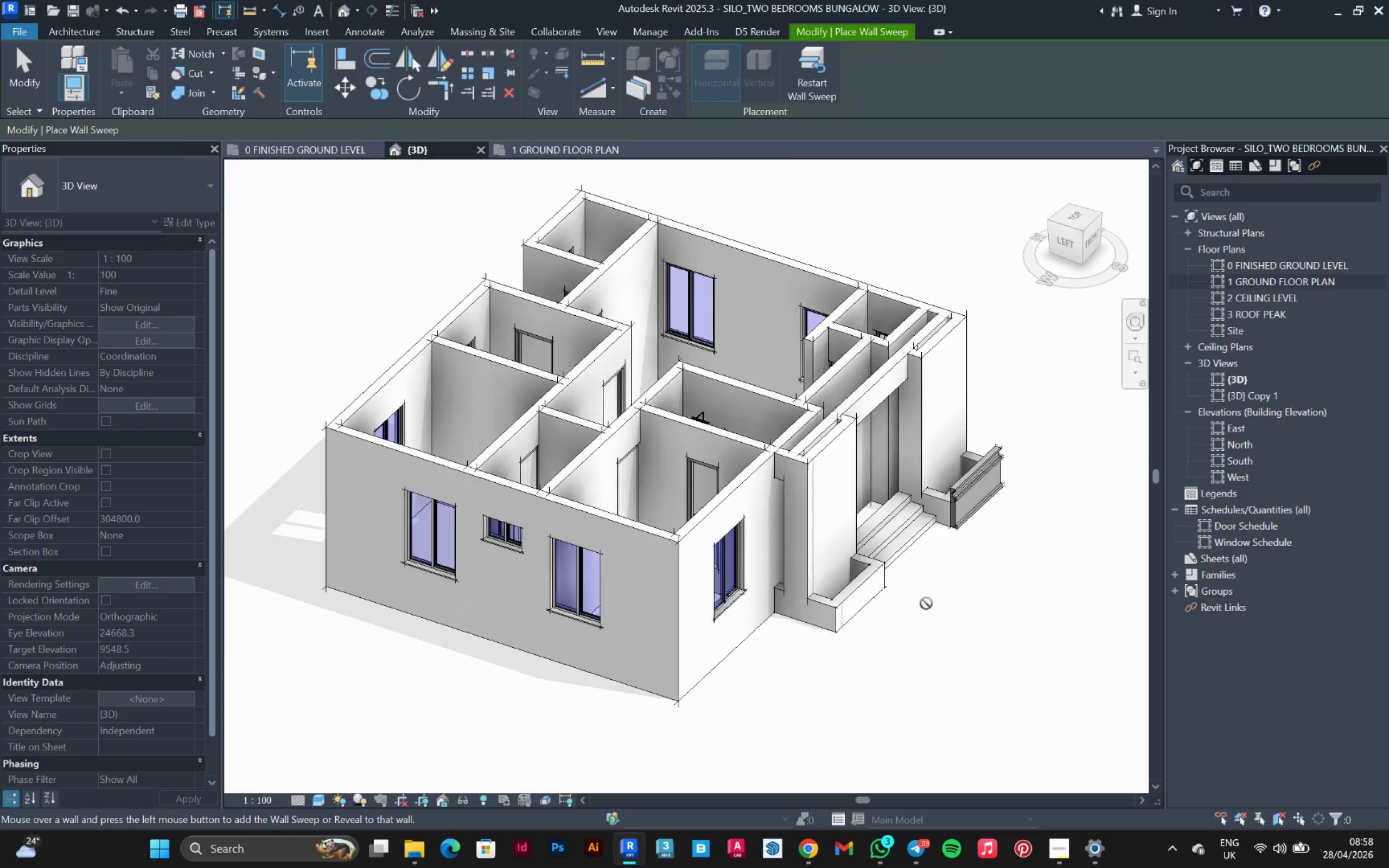 
scroll: coordinate [939, 578], scroll_direction: up, amount: 3.0
 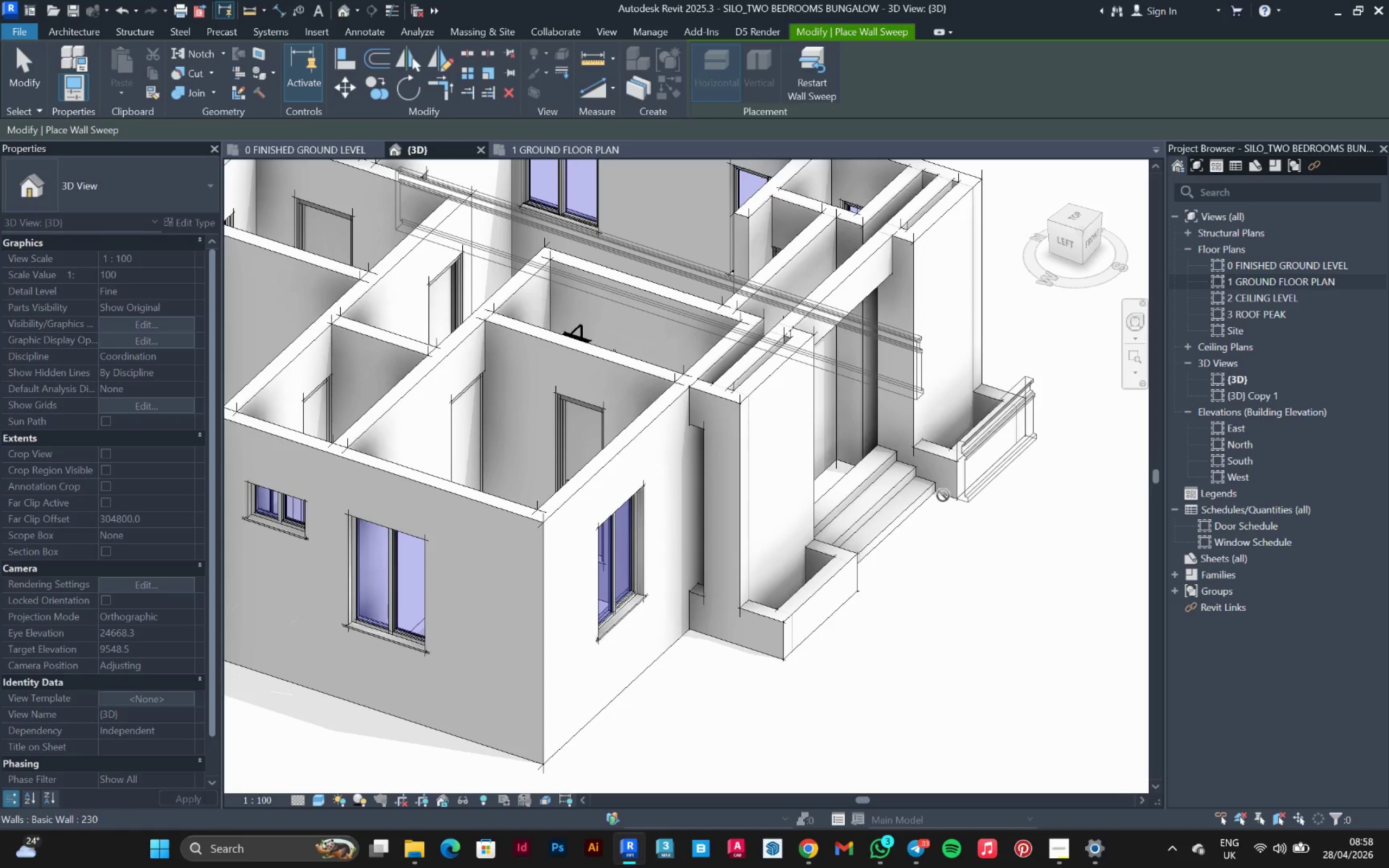 
left_click([947, 493])
 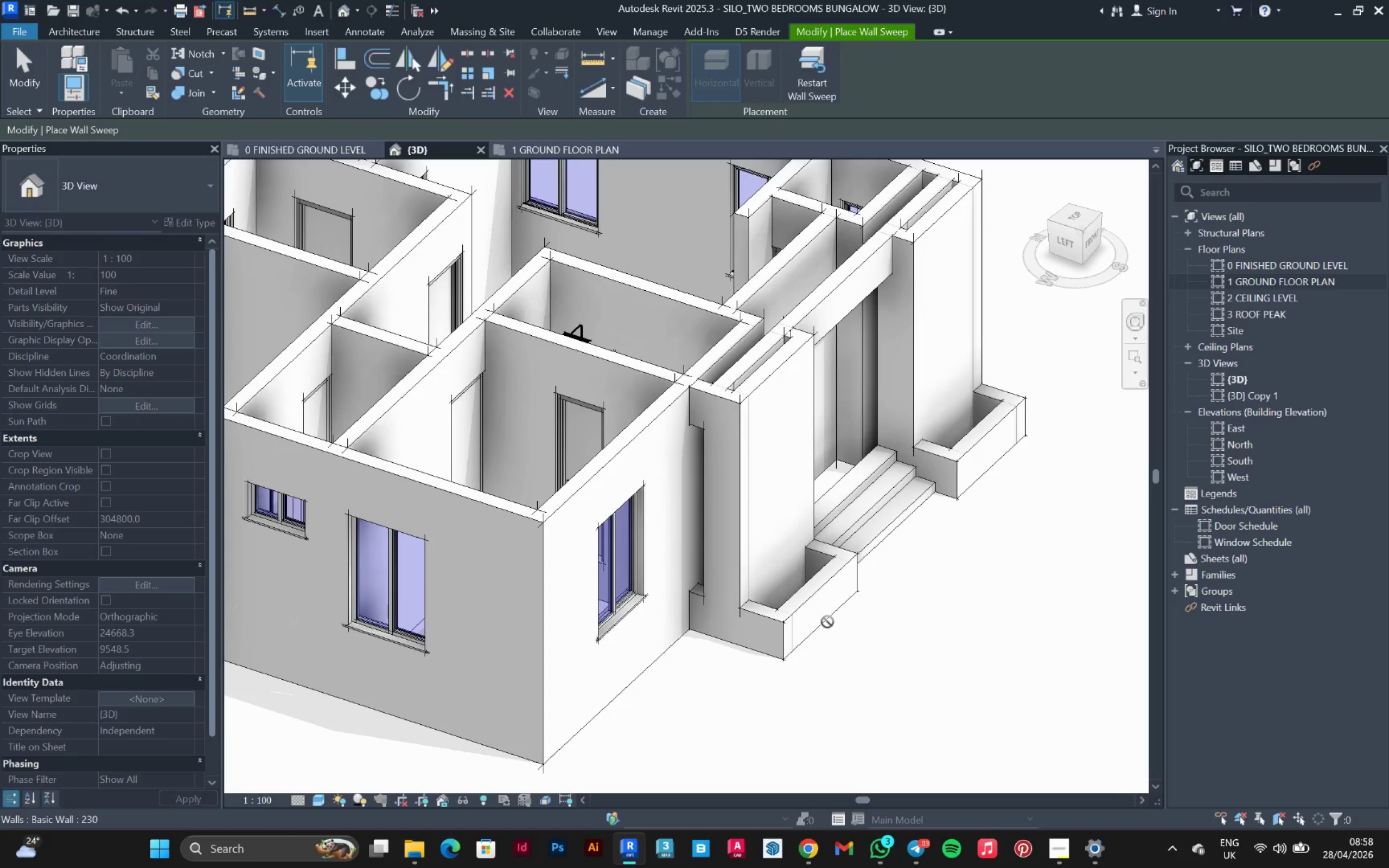 
left_click([826, 611])
 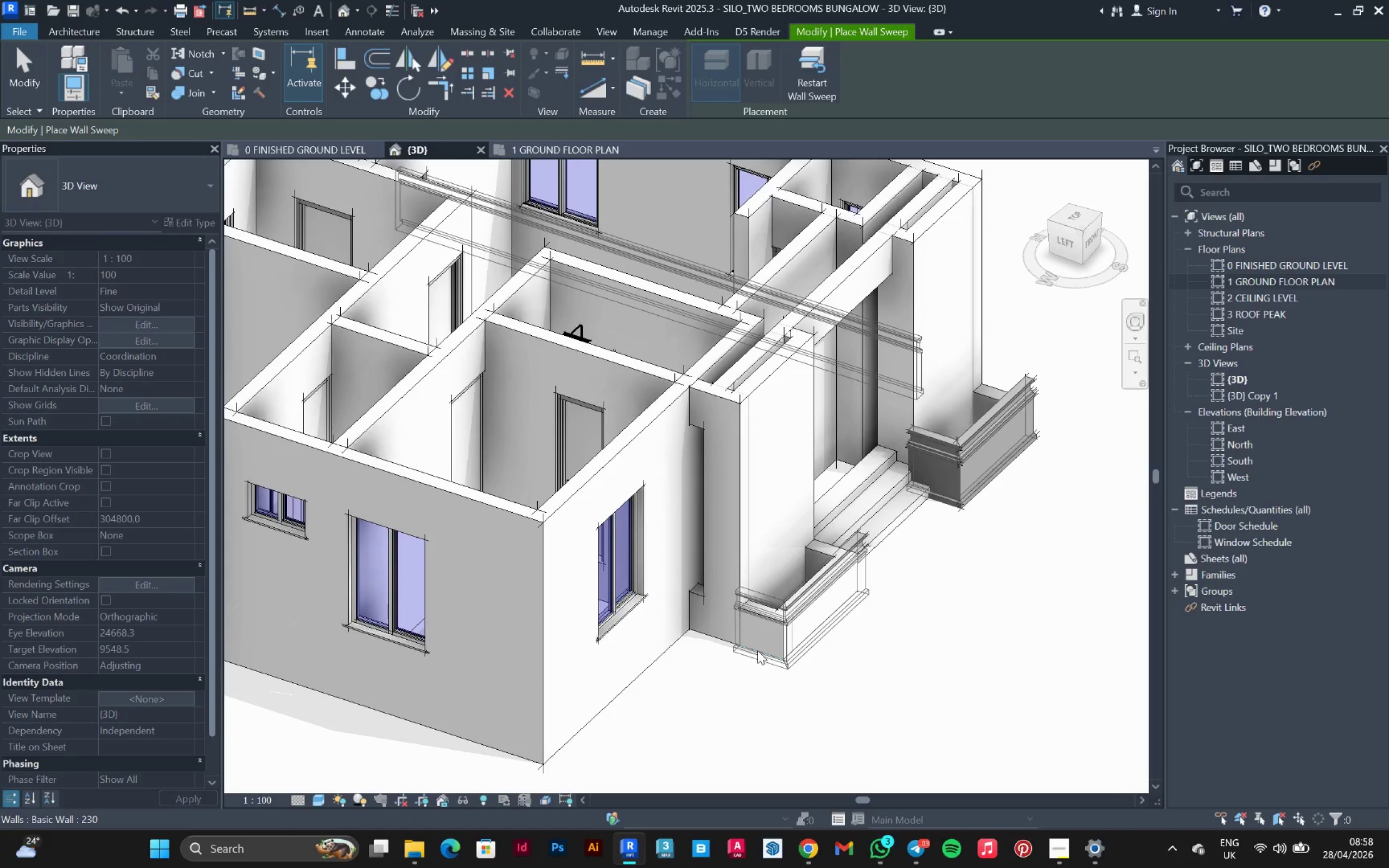 
left_click([757, 650])
 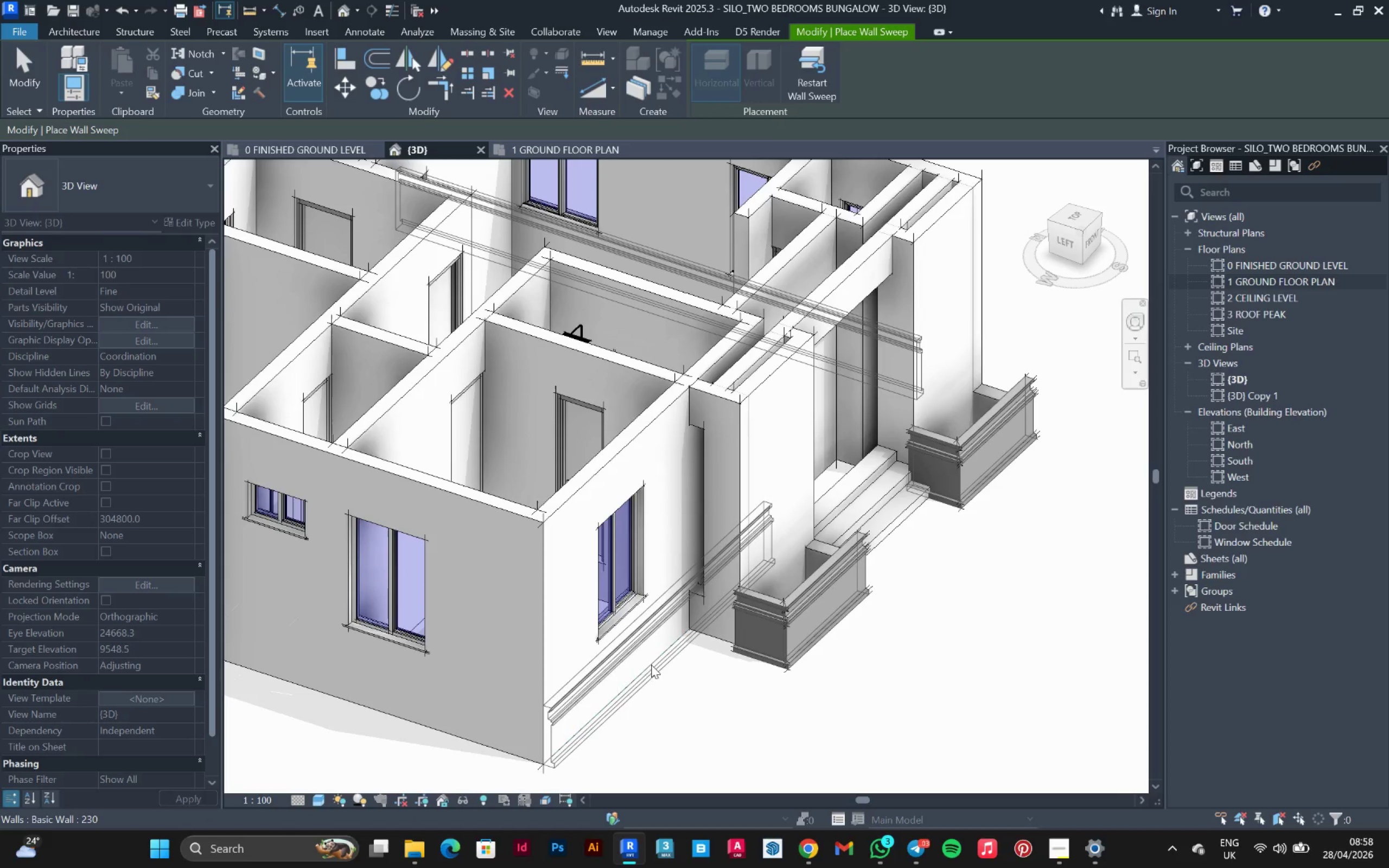 
left_click([602, 699])
 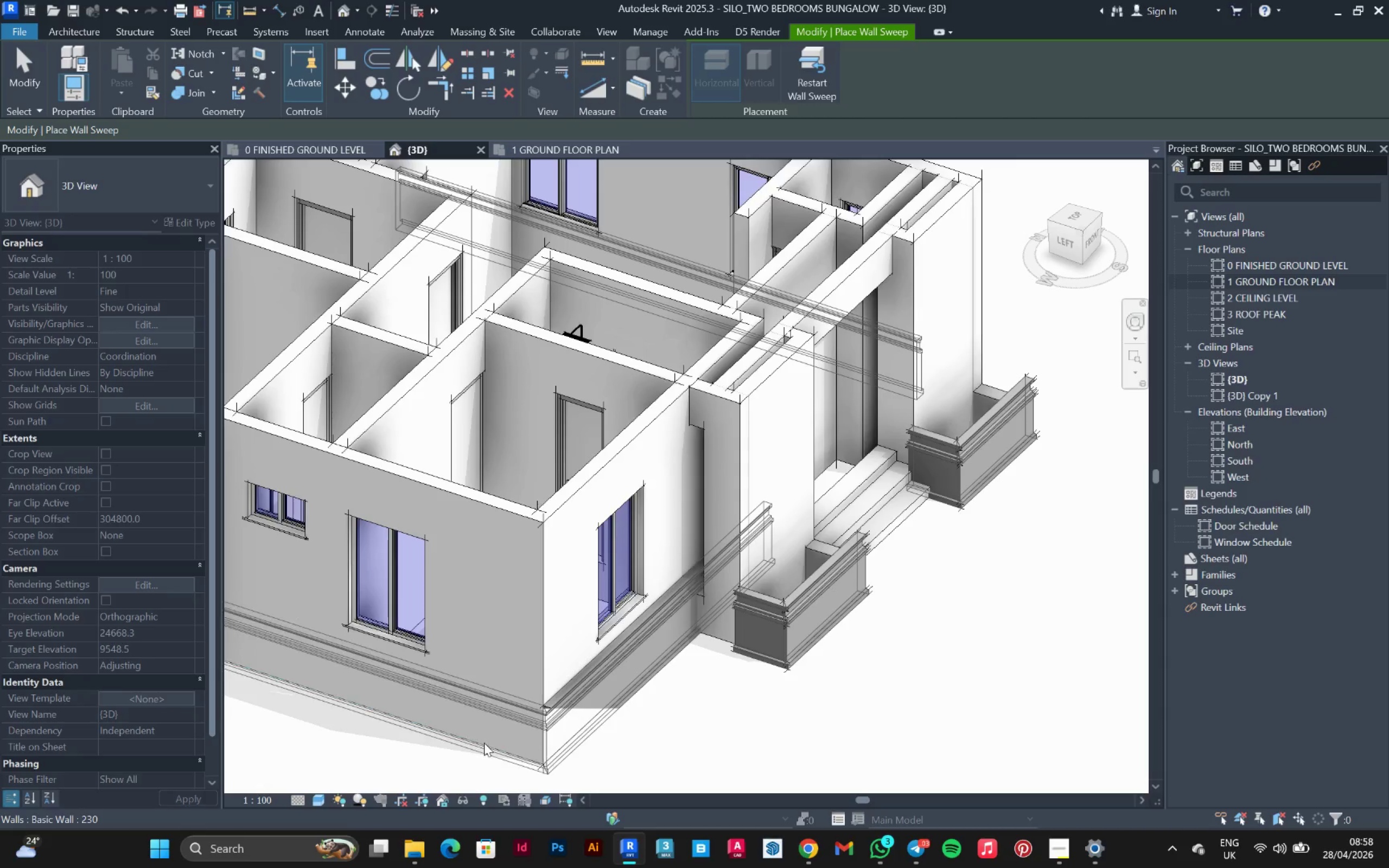 
left_click([487, 742])
 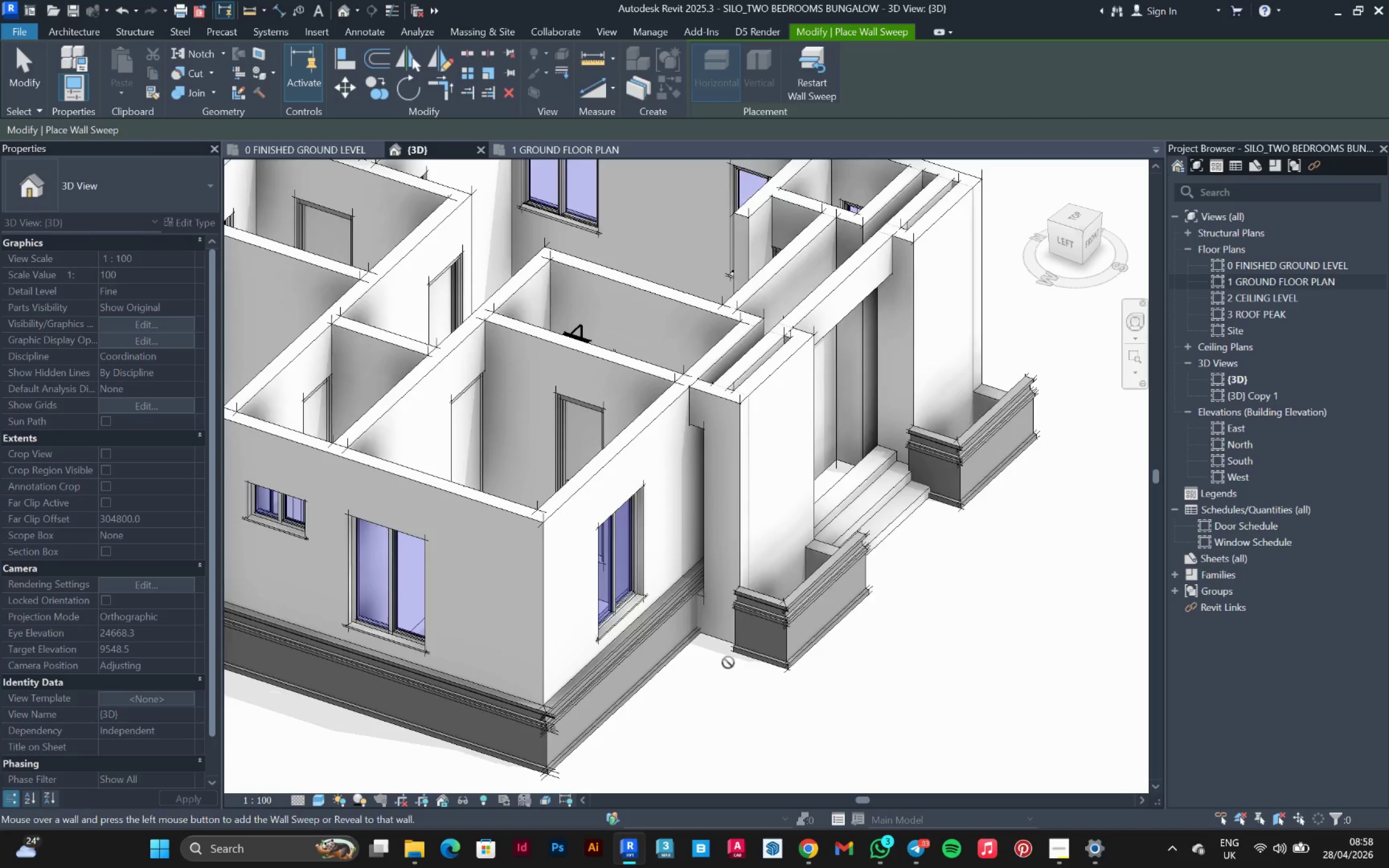 
hold_key(key=ShiftLeft, duration=0.69)
 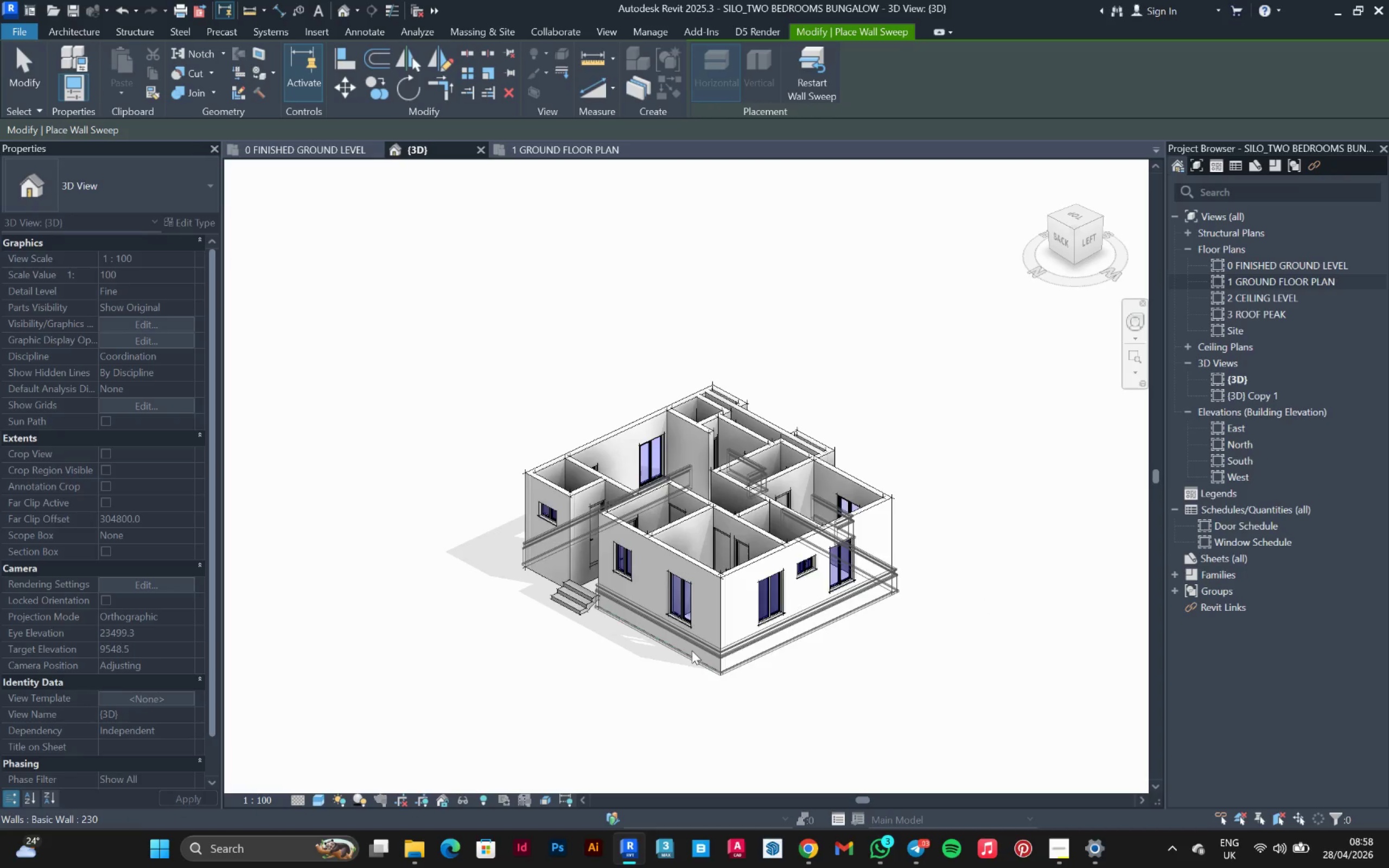 
scroll: coordinate [840, 610], scroll_direction: down, amount: 7.0
 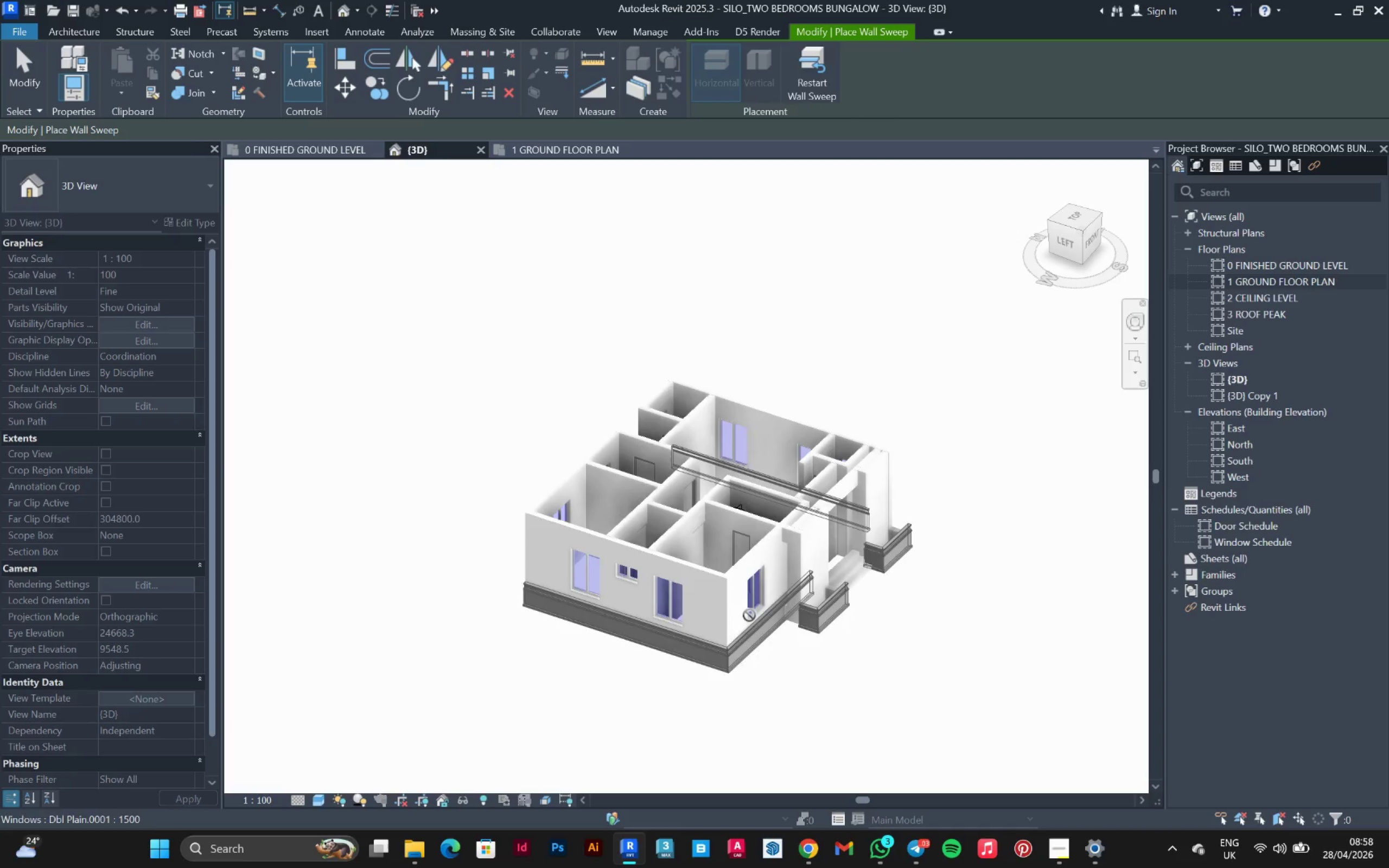 
left_click([692, 650])
 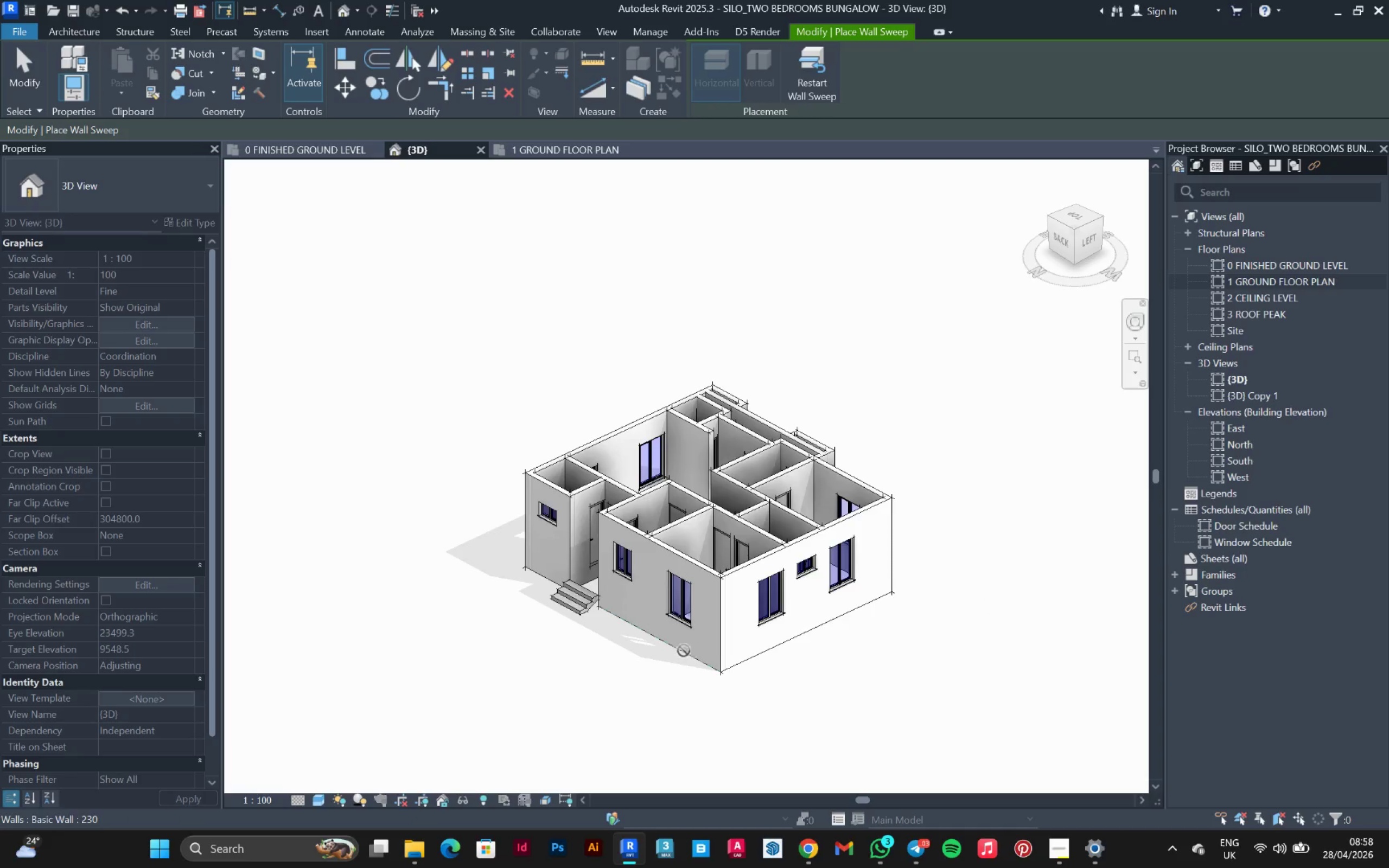 
hold_key(key=ShiftLeft, duration=0.53)
 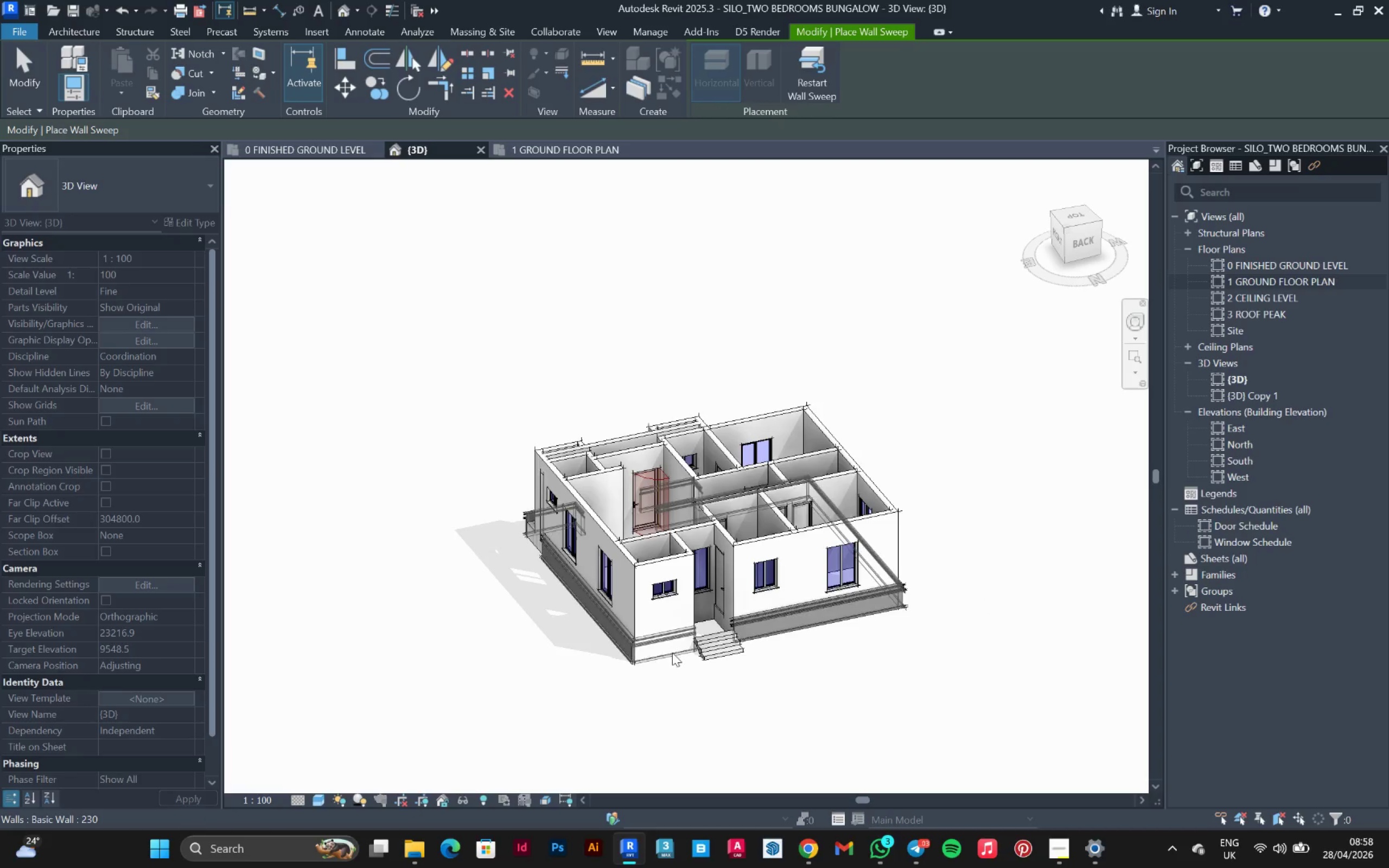 
left_click([669, 649])
 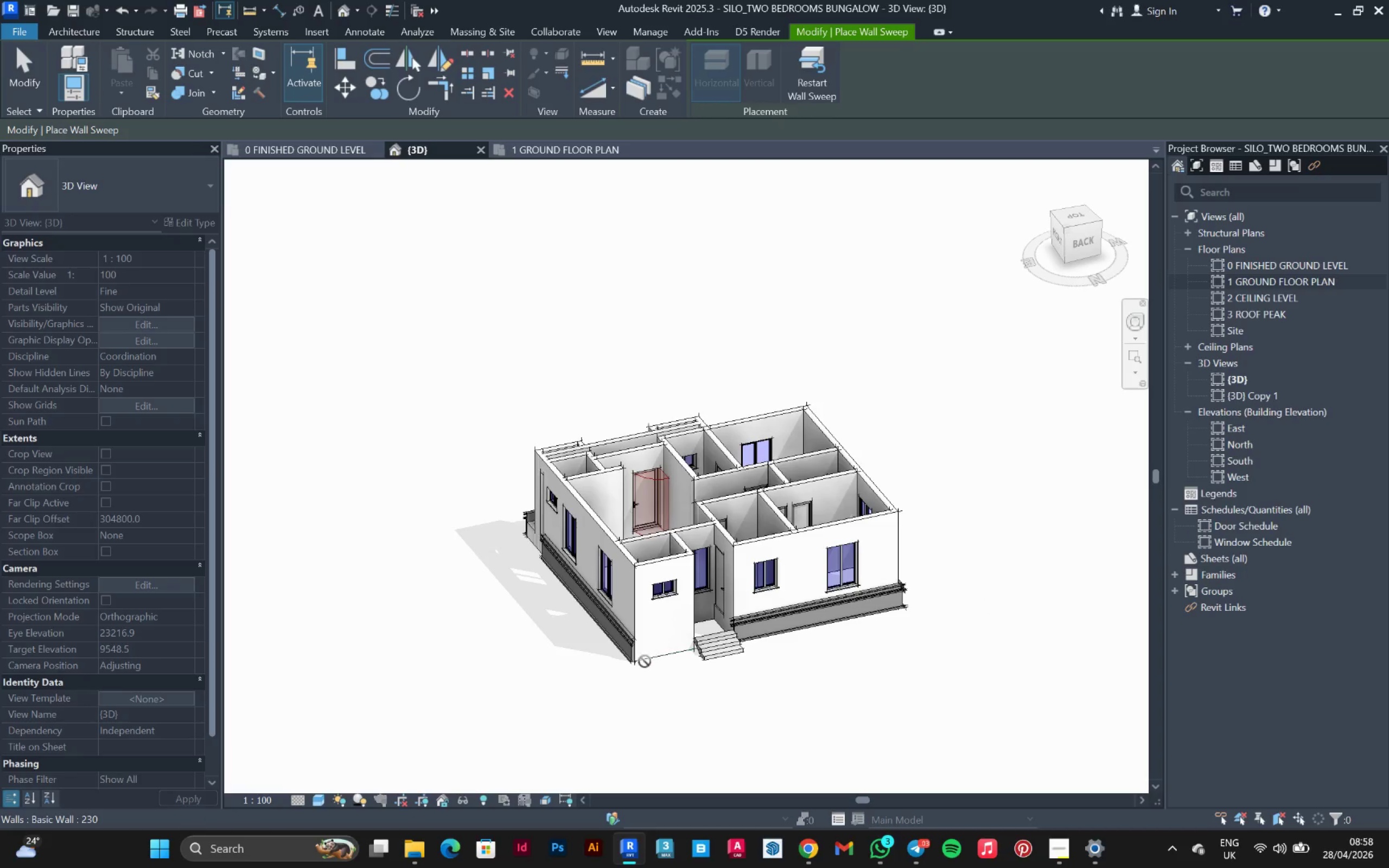 
hold_key(key=ShiftLeft, duration=0.74)
 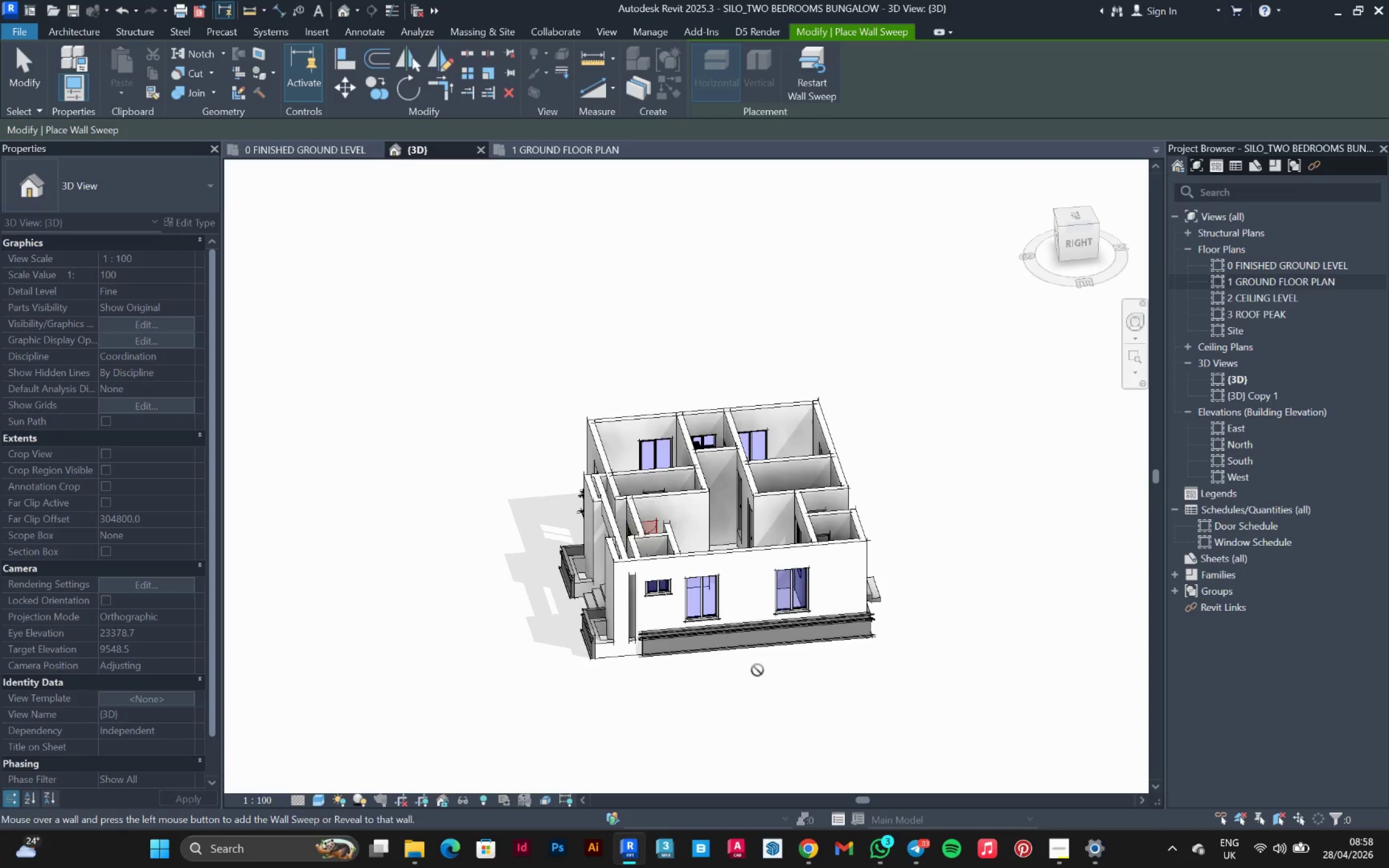 
hold_key(key=ShiftLeft, duration=0.57)
 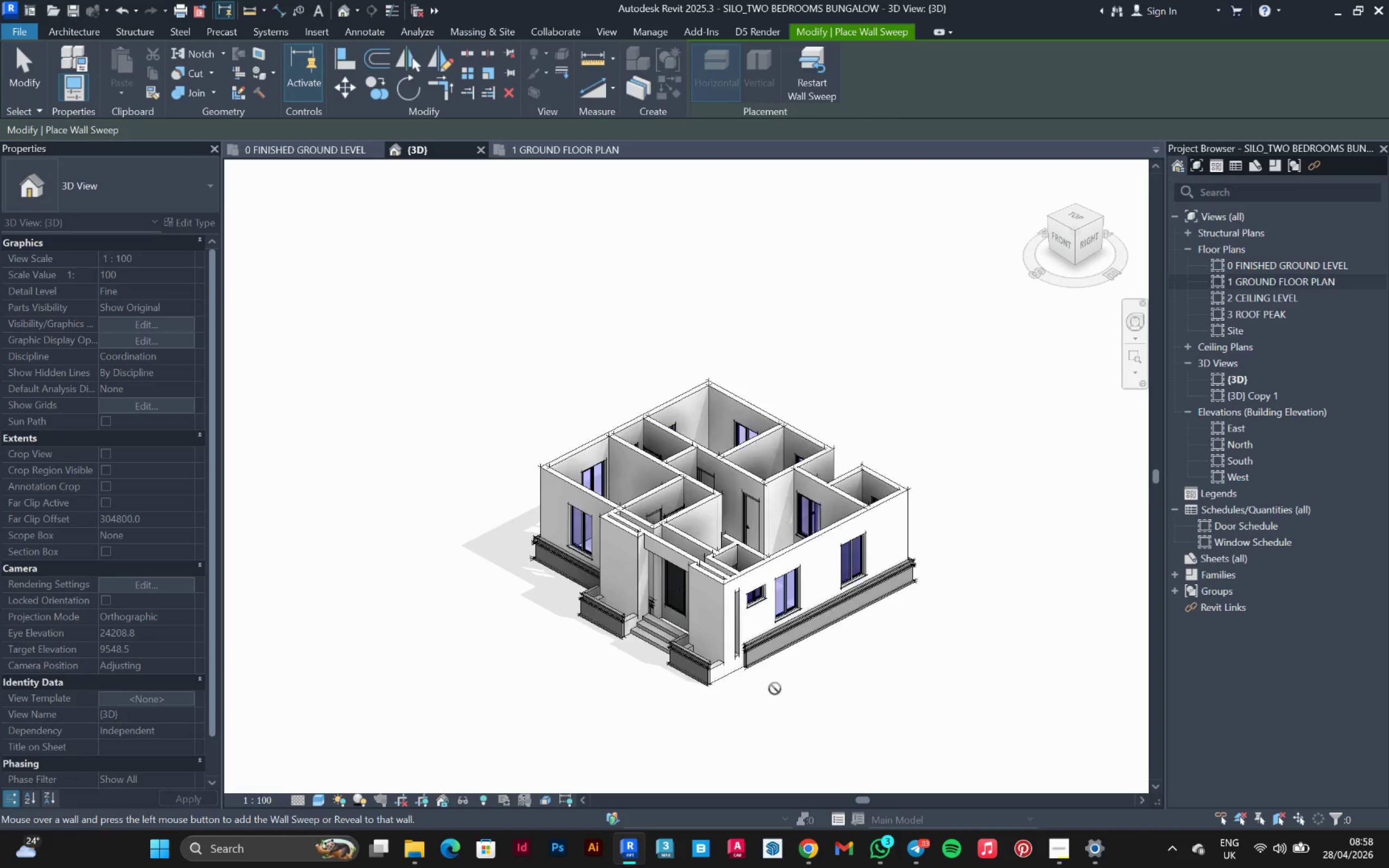 
key(Escape)
 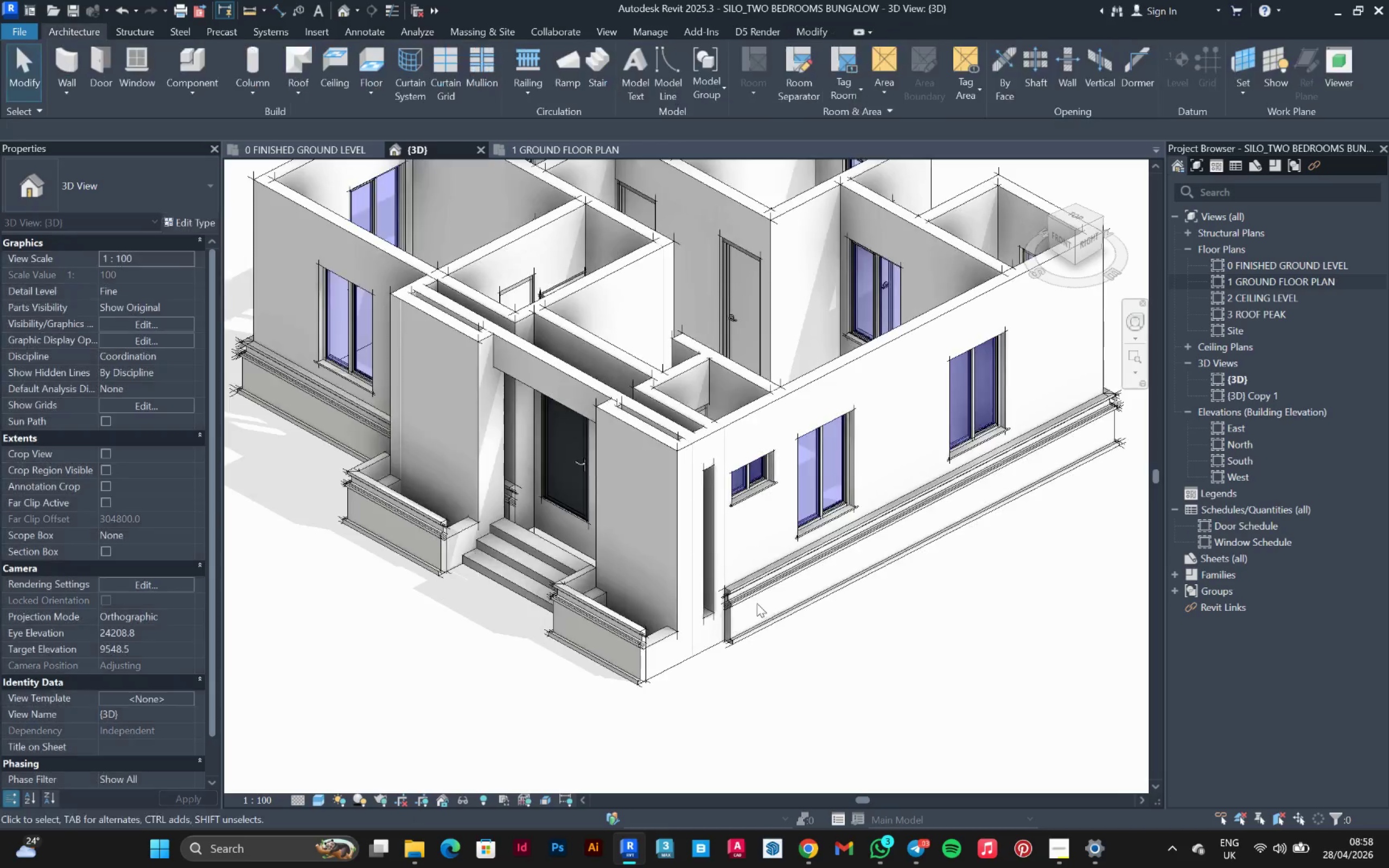 
scroll: coordinate [758, 685], scroll_direction: up, amount: 6.0
 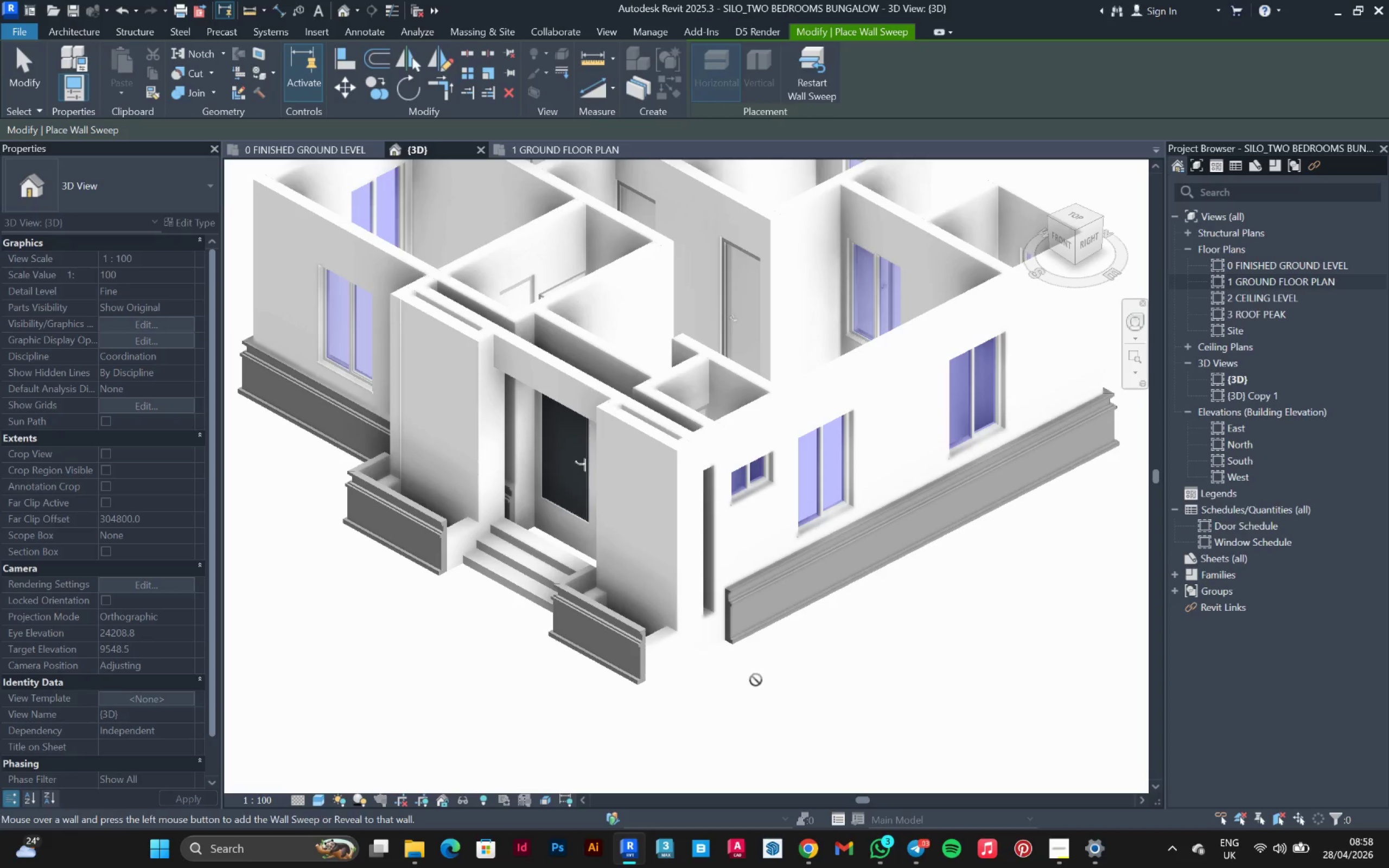 
left_click([751, 591])
 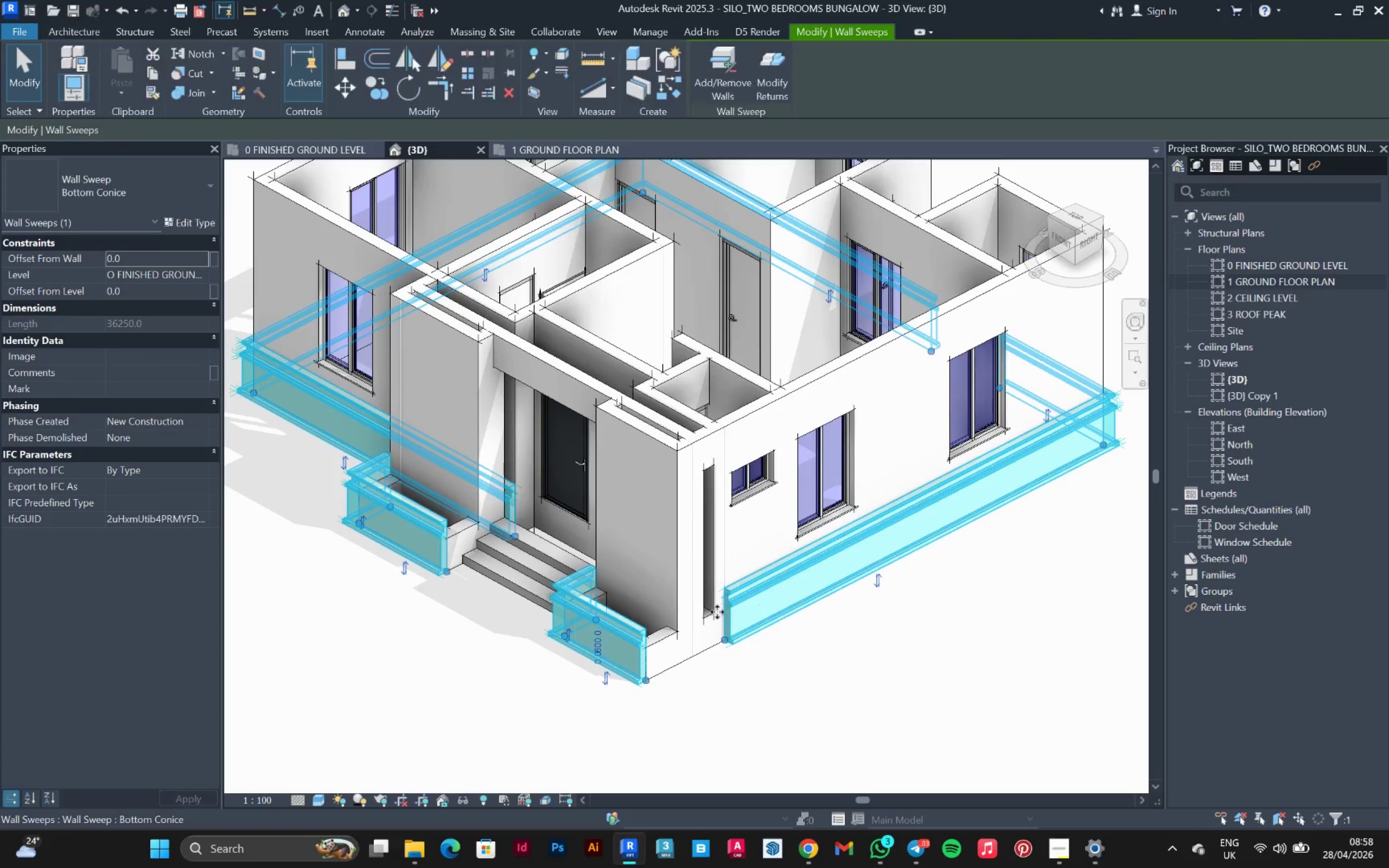 
scroll: coordinate [730, 616], scroll_direction: up, amount: 5.0
 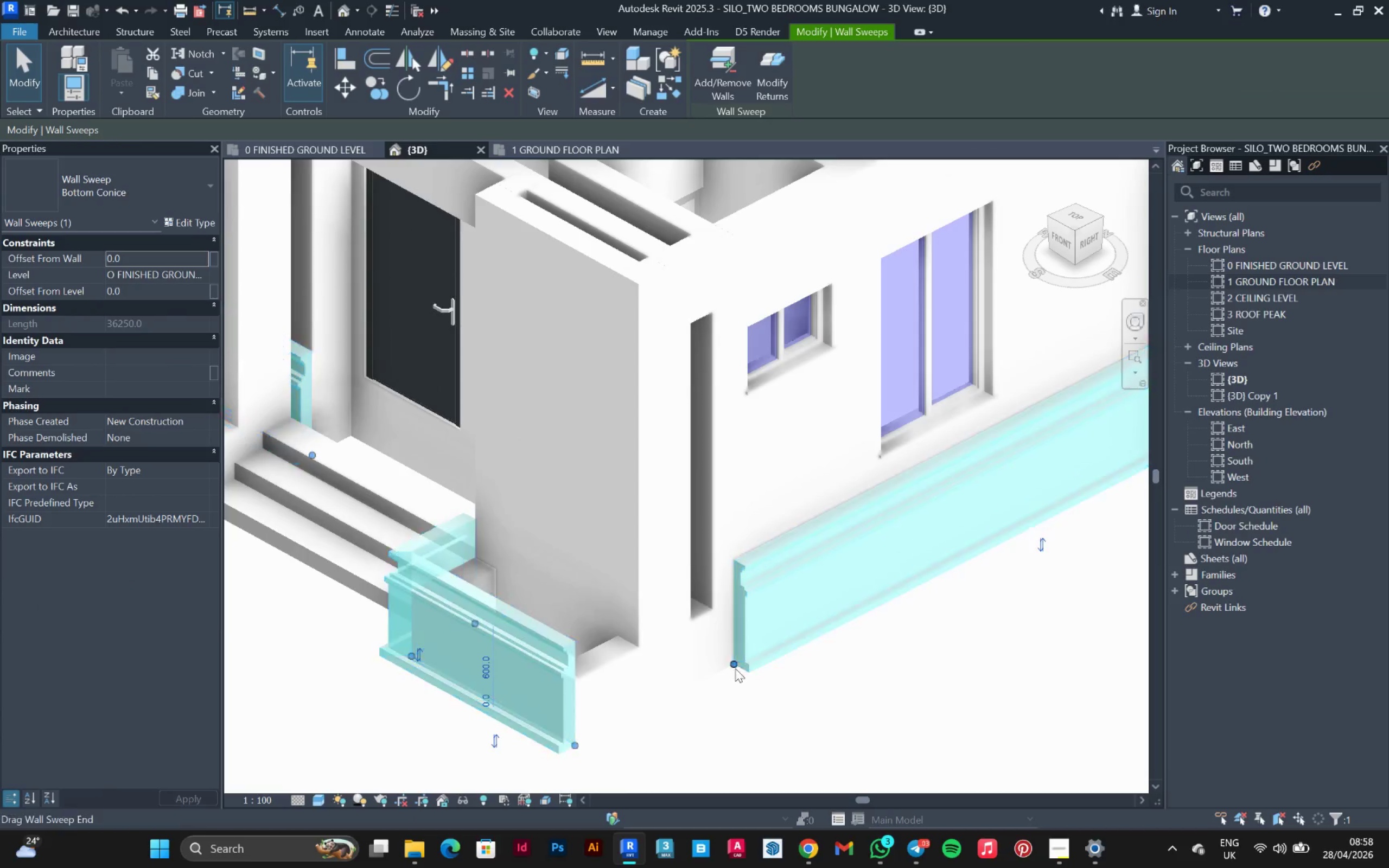 
left_click_drag(start_coordinate=[735, 669], to_coordinate=[576, 743])
 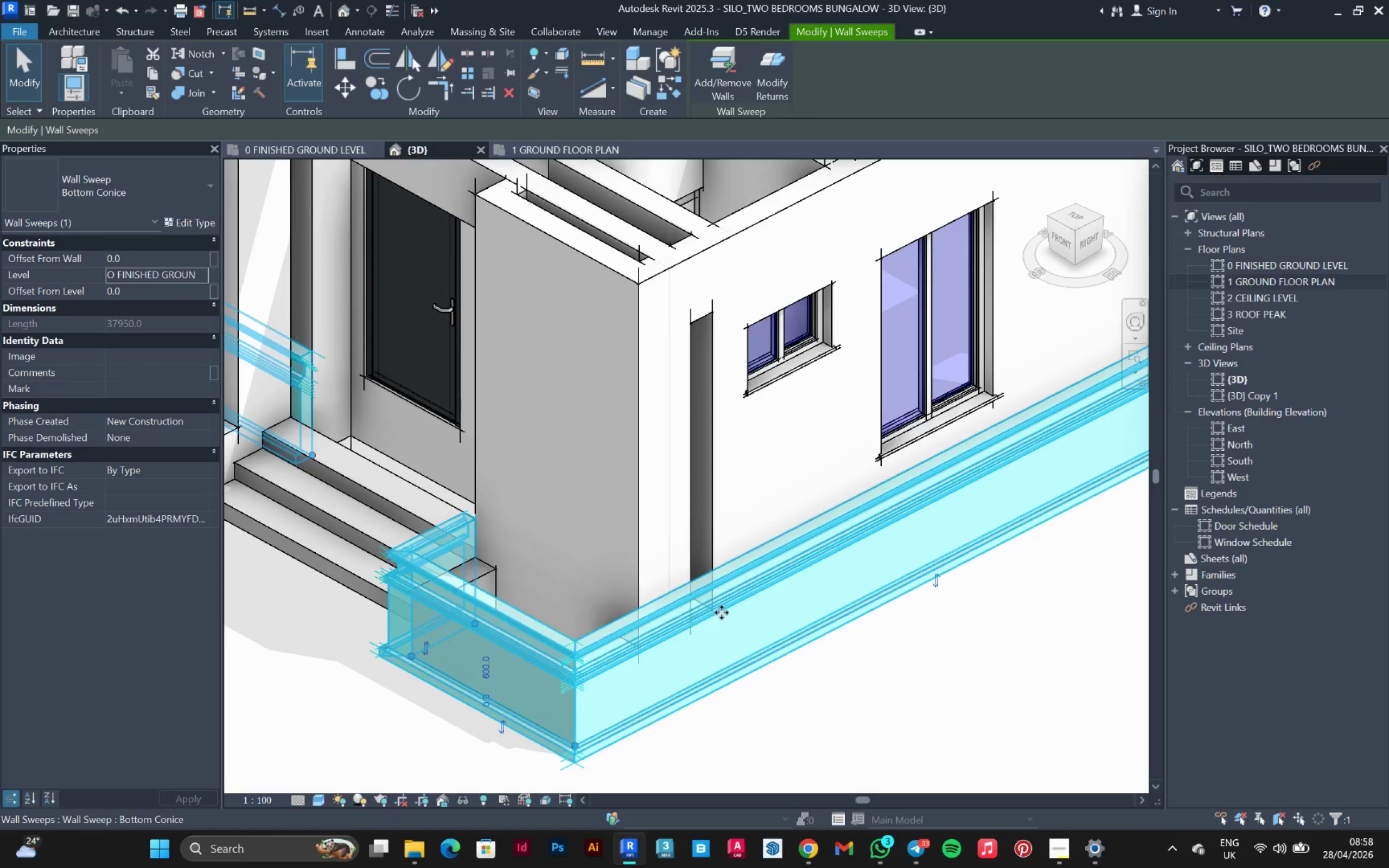 
hold_key(key=ShiftLeft, duration=0.5)
 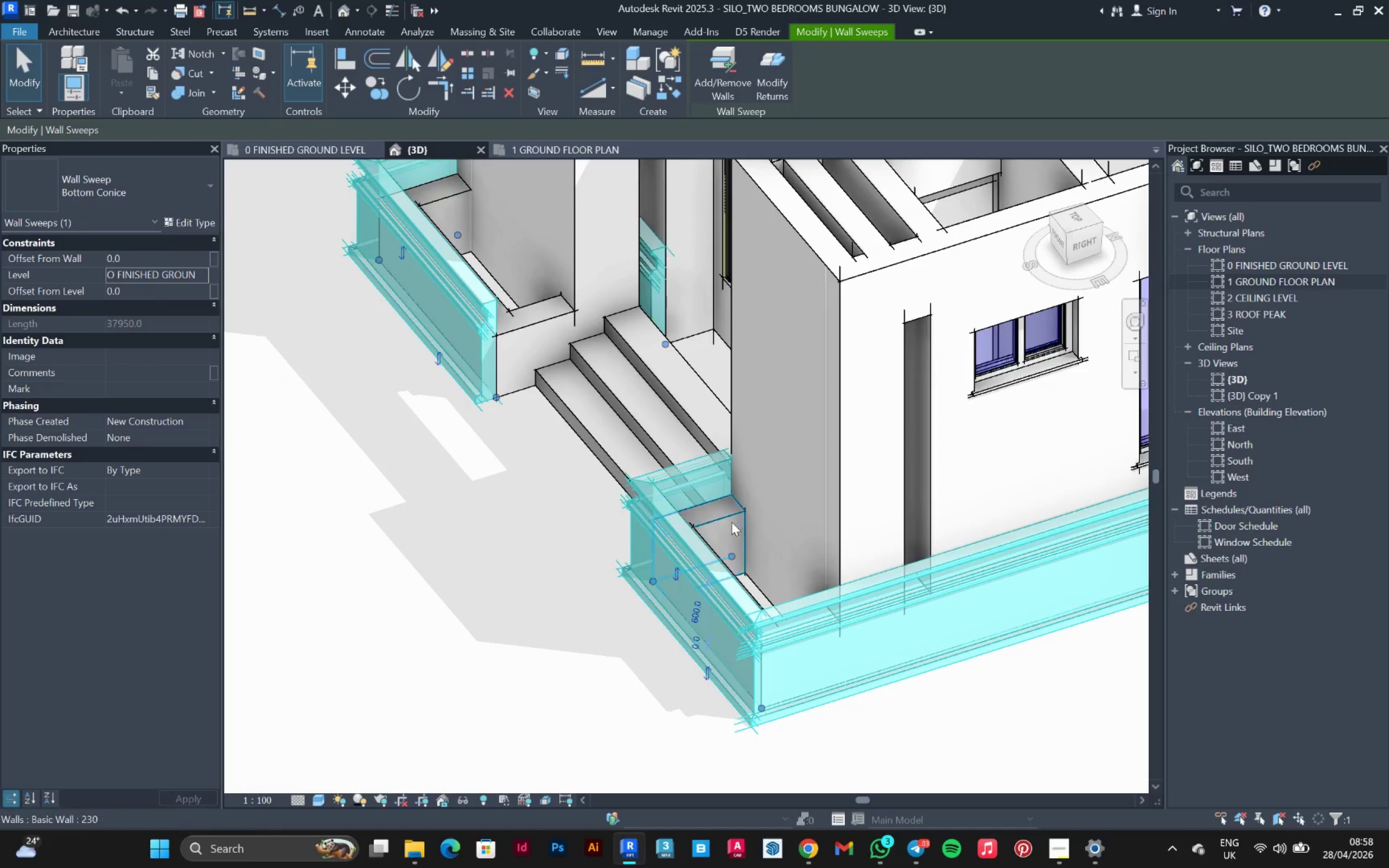 
hold_key(key=ControlLeft, duration=1.38)
 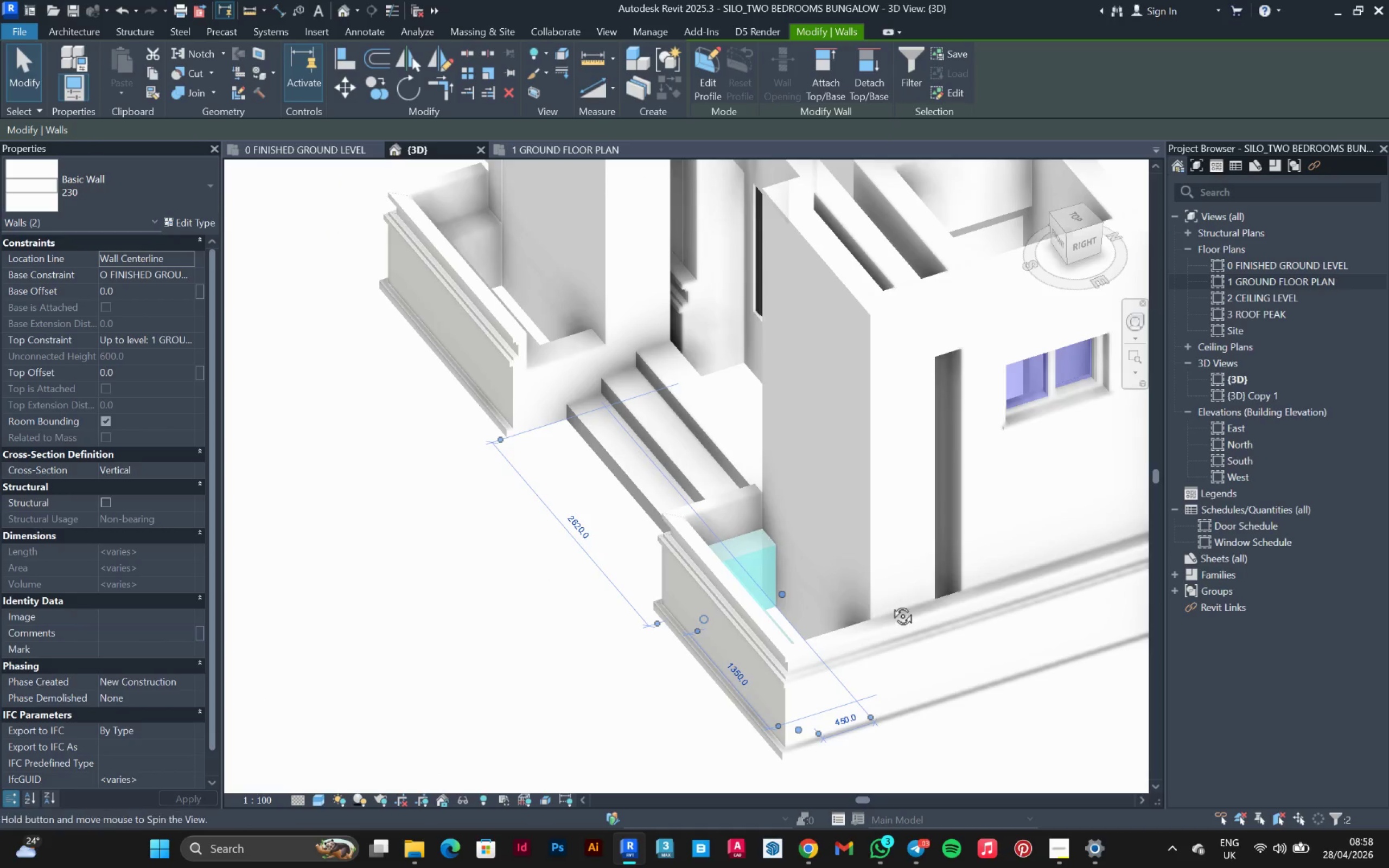 
scroll: coordinate [735, 538], scroll_direction: up, amount: 4.0
 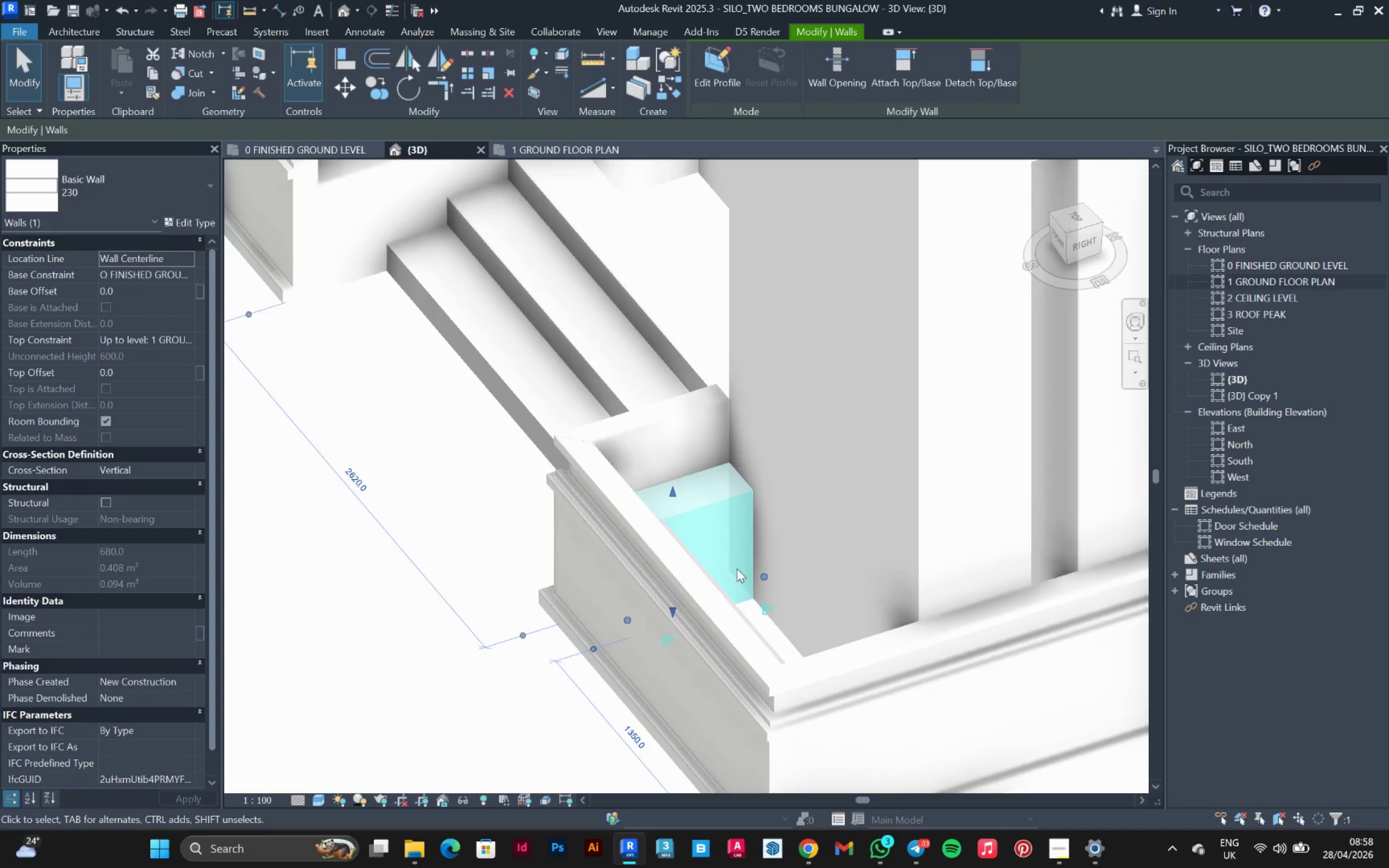 
left_click([742, 617])
 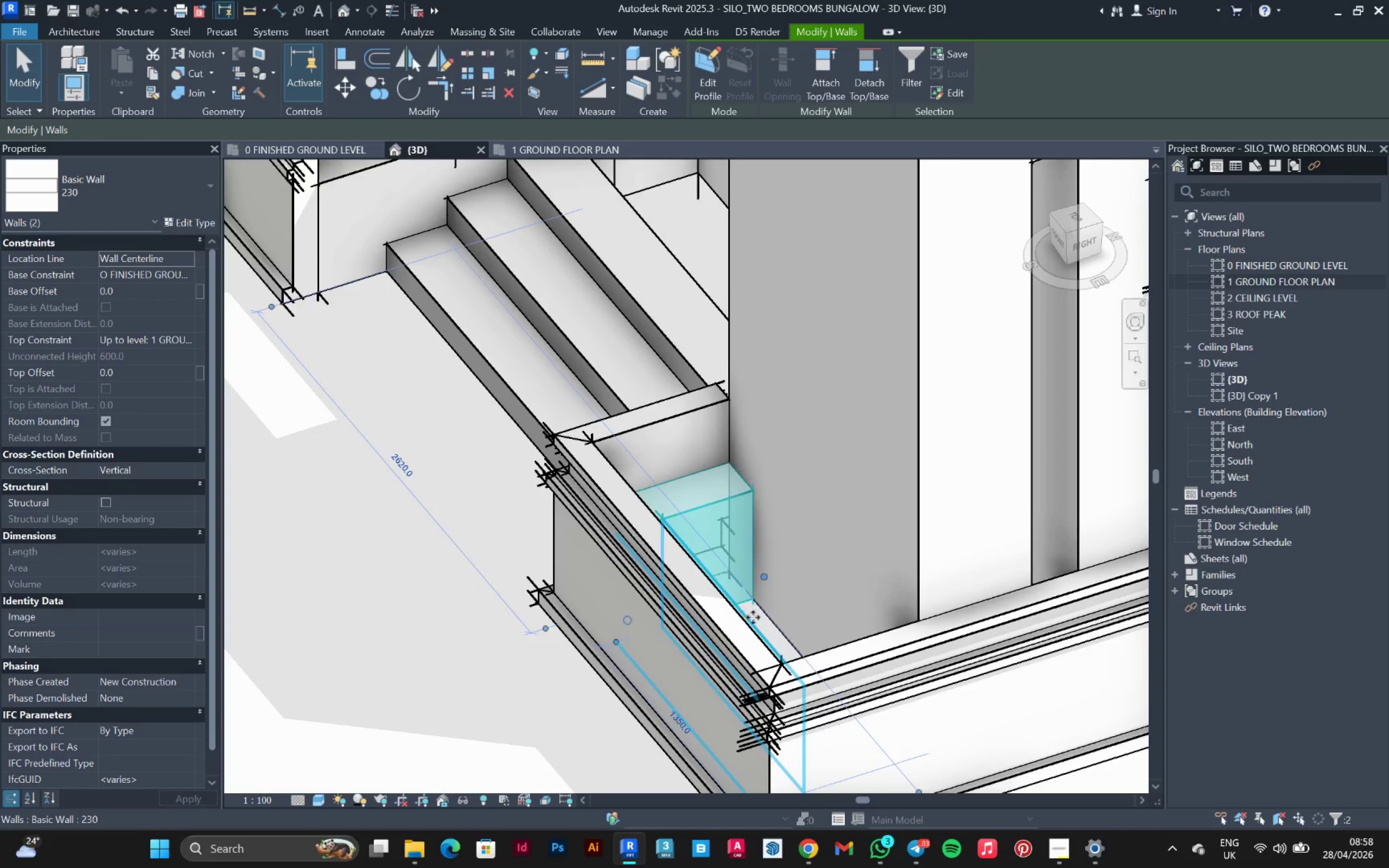 
hold_key(key=ShiftLeft, duration=0.81)
 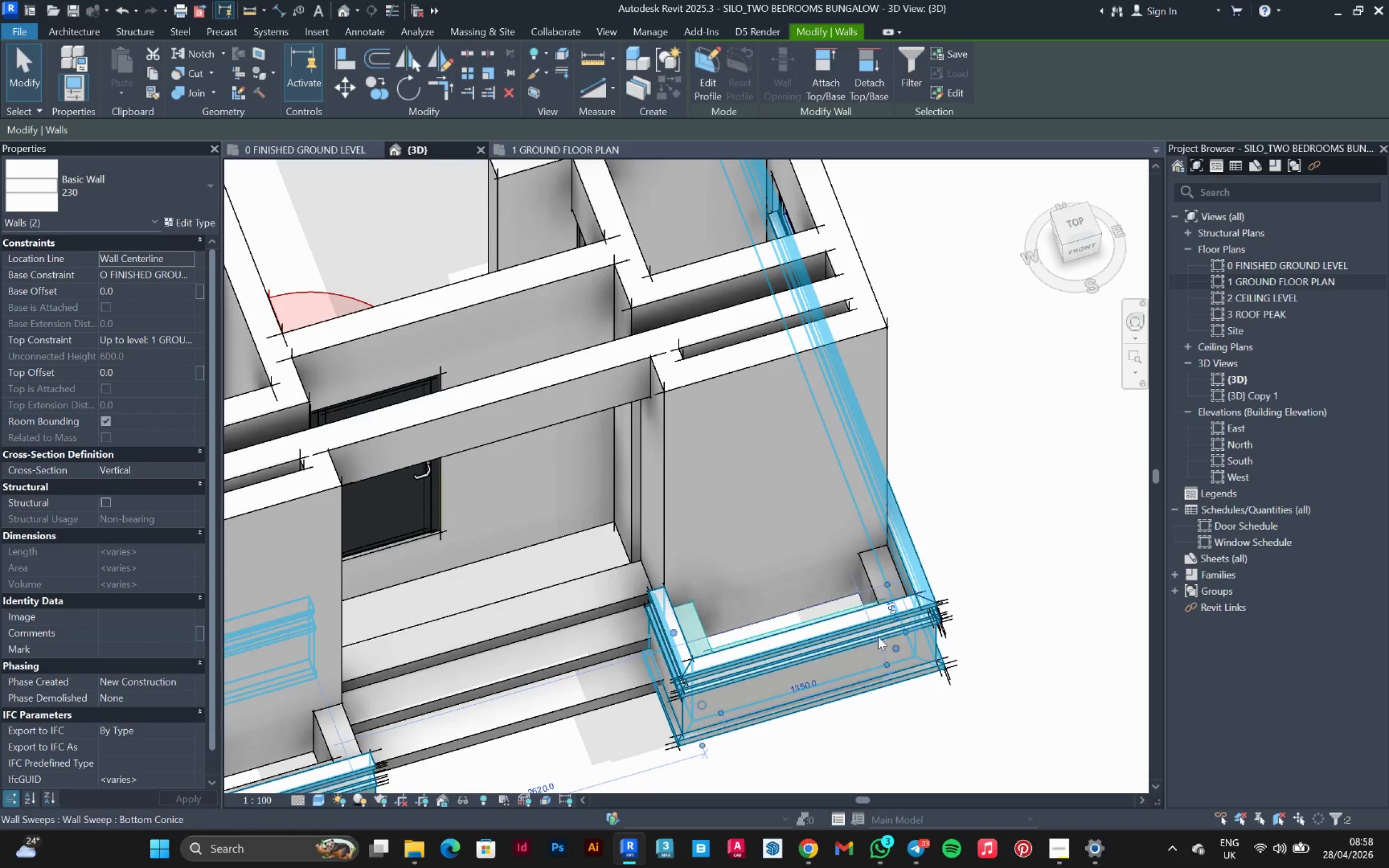 
scroll: coordinate [813, 617], scroll_direction: down, amount: 4.0
 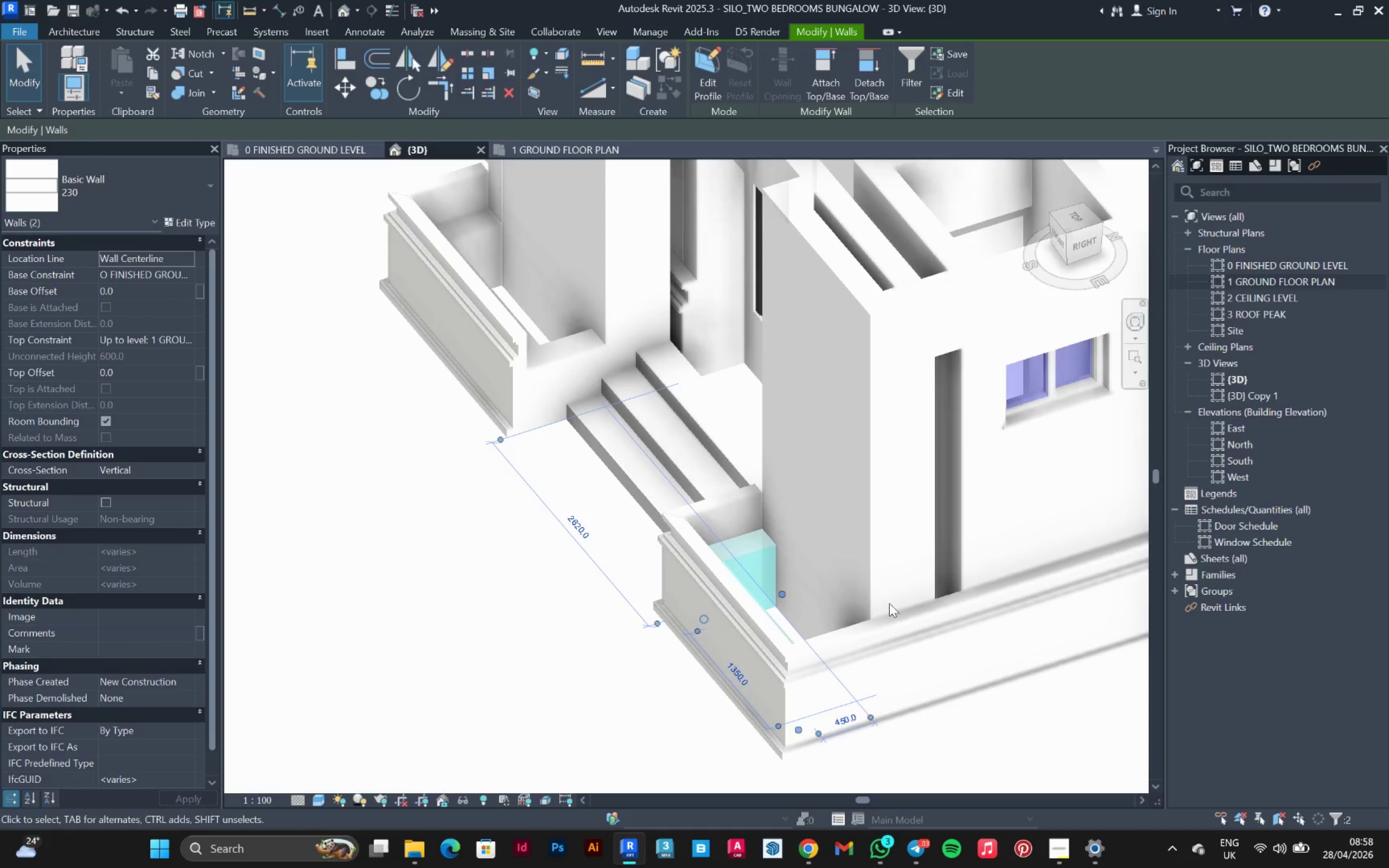 
hold_key(key=ControlLeft, duration=0.56)
left_click([865, 578])
 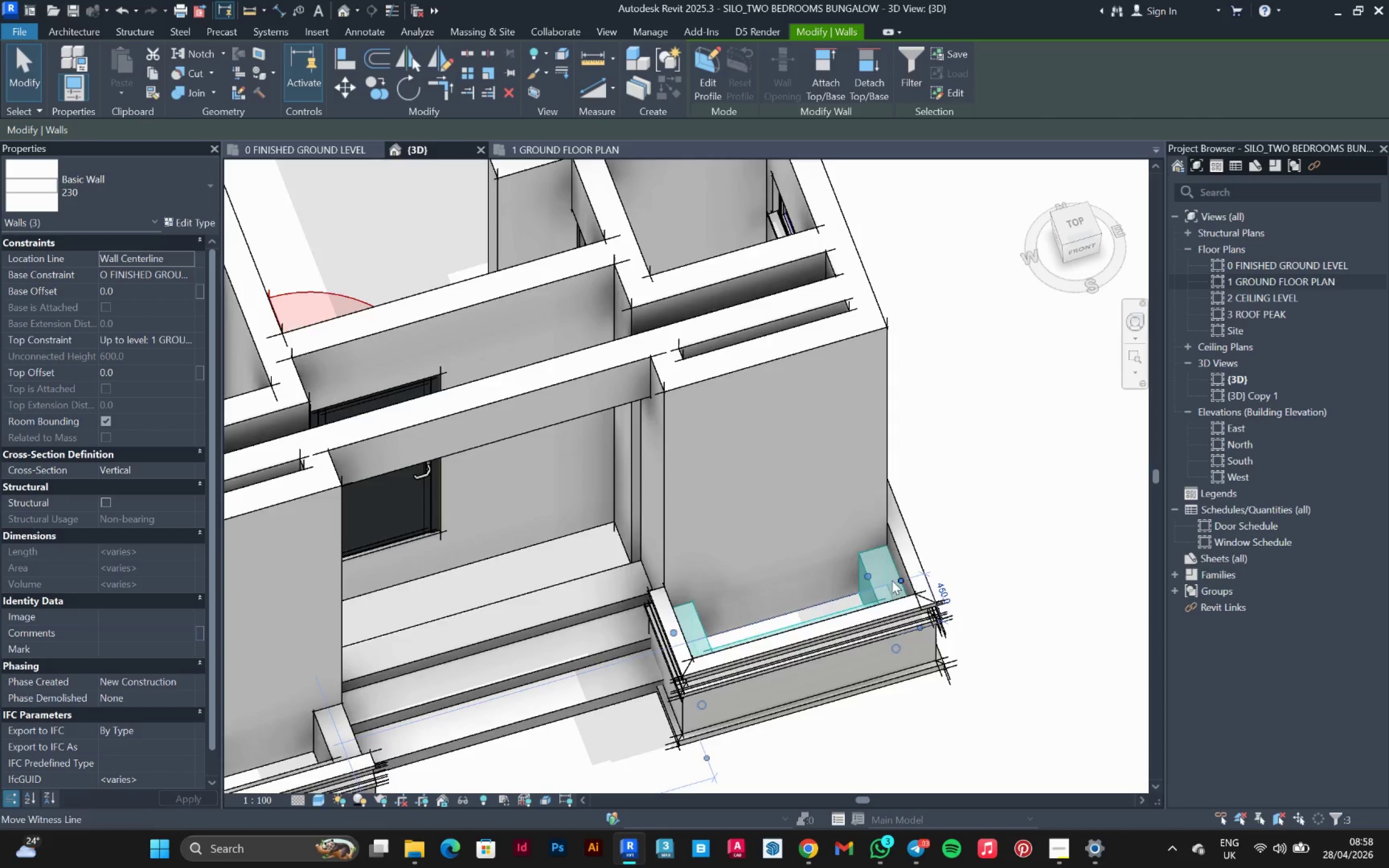 
hold_key(key=ShiftLeft, duration=0.78)
 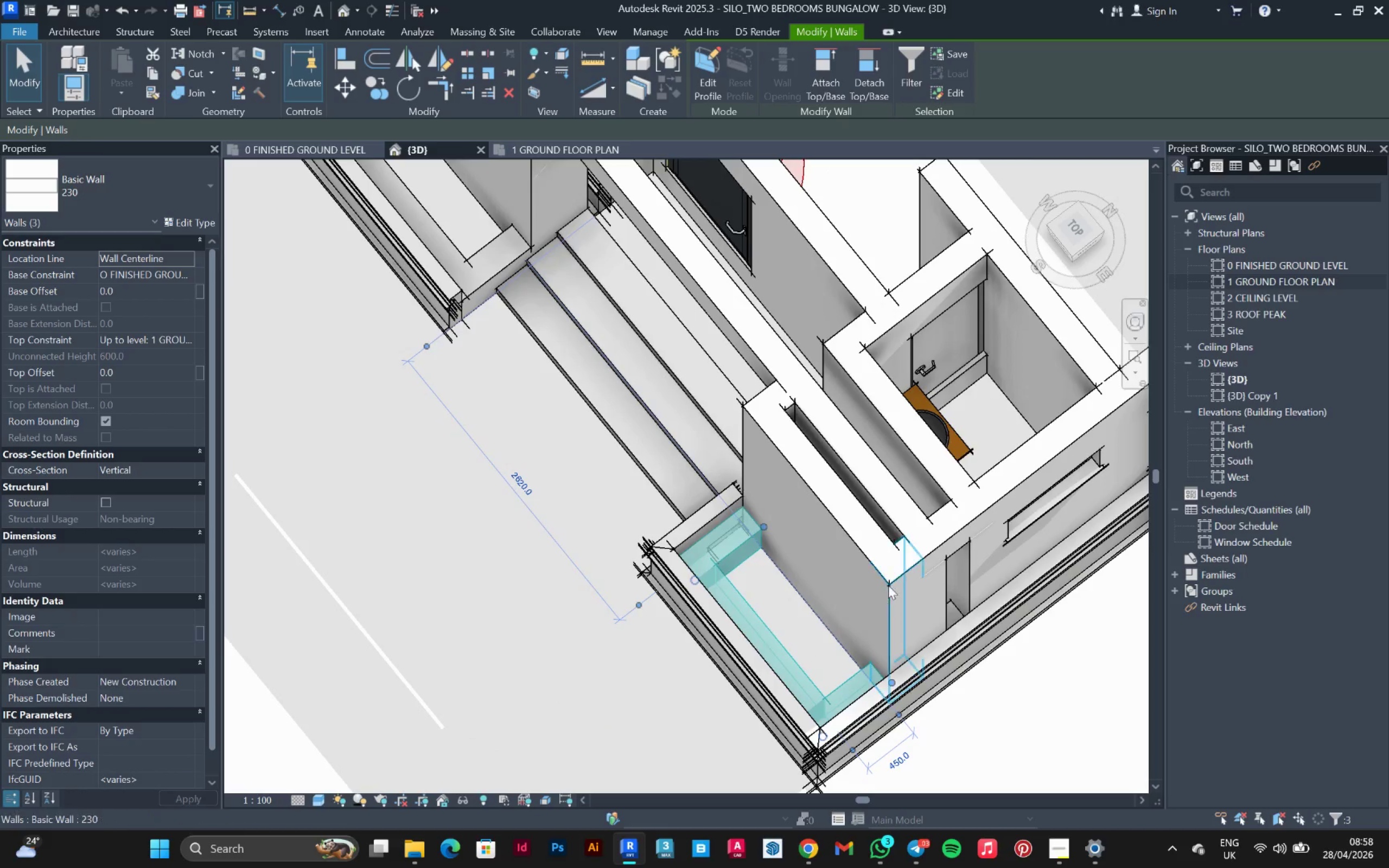 
hold_key(key=ControlLeft, duration=1.15)
left_click([947, 610])
 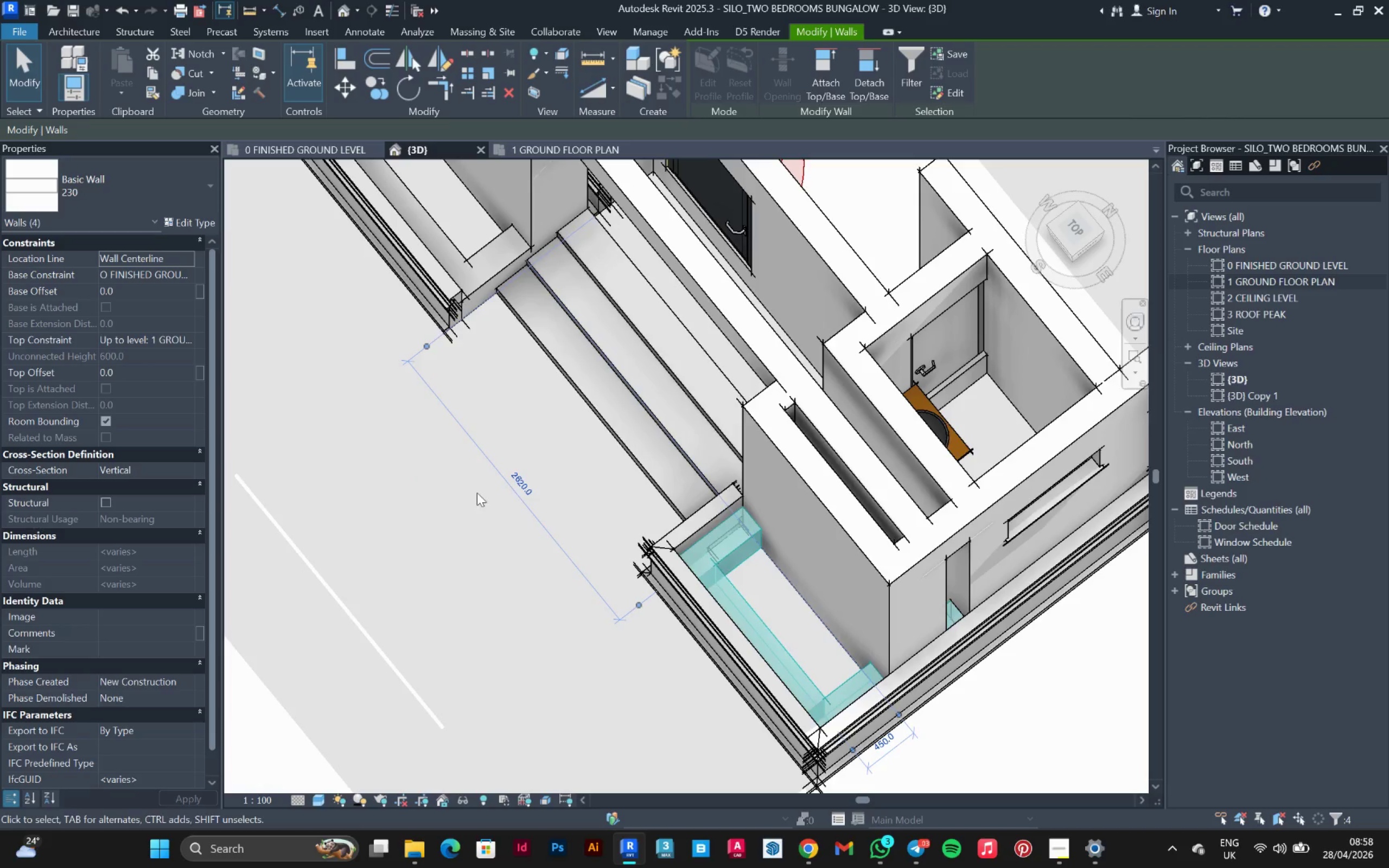 
scroll: coordinate [698, 566], scroll_direction: down, amount: 1.0
 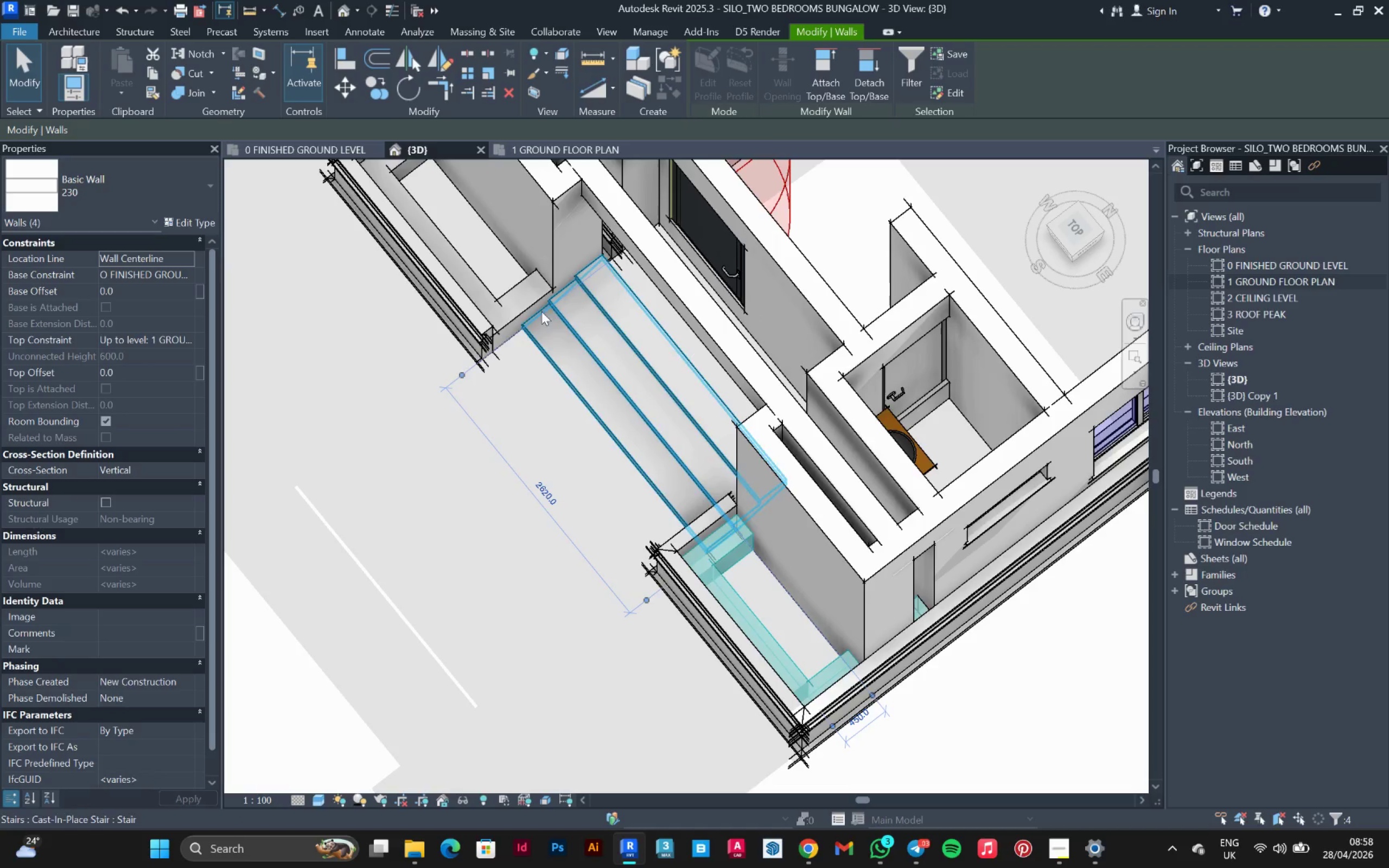 
hold_key(key=ControlLeft, duration=1.09)
left_click([540, 289])
 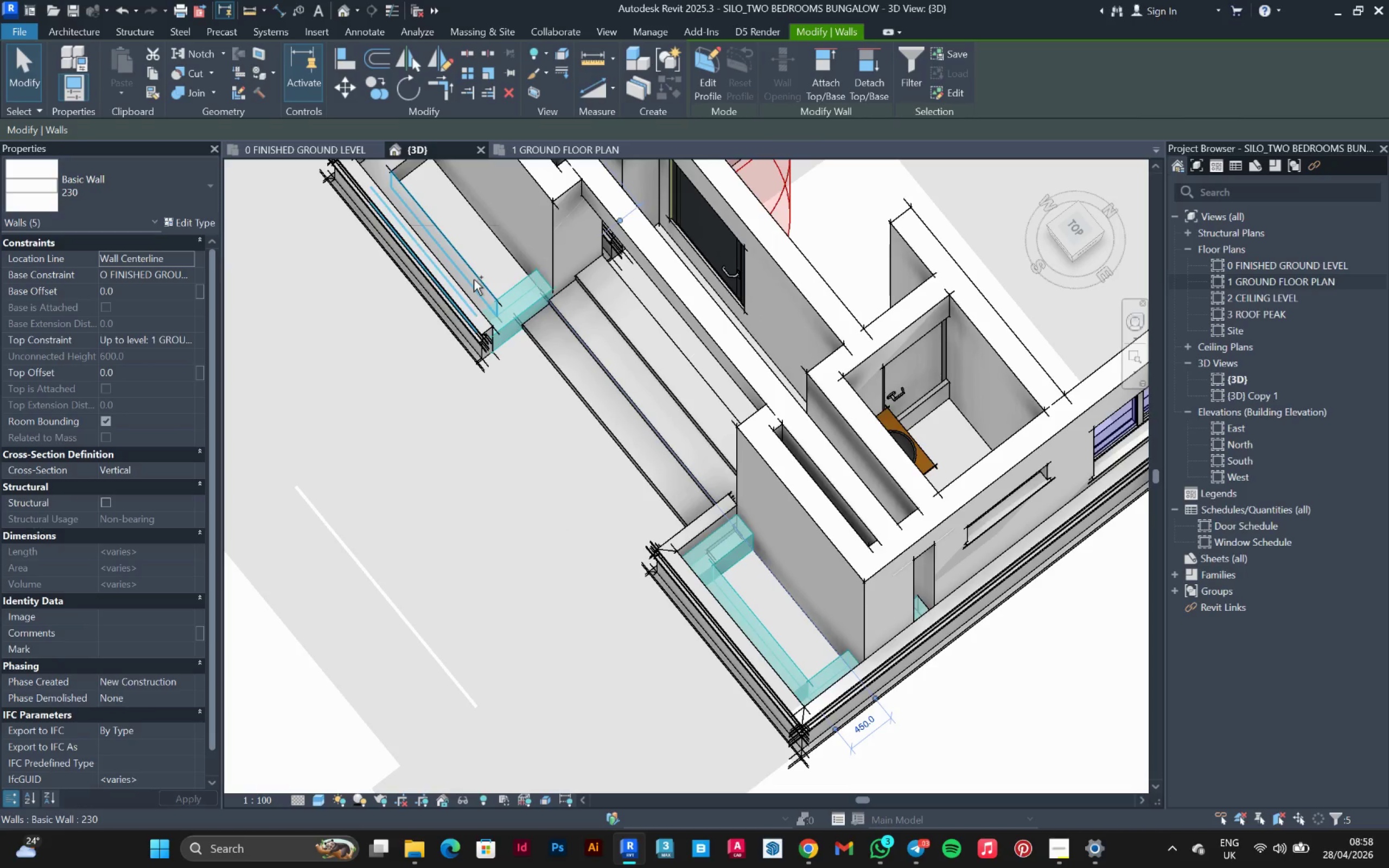 
left_click([474, 279])
 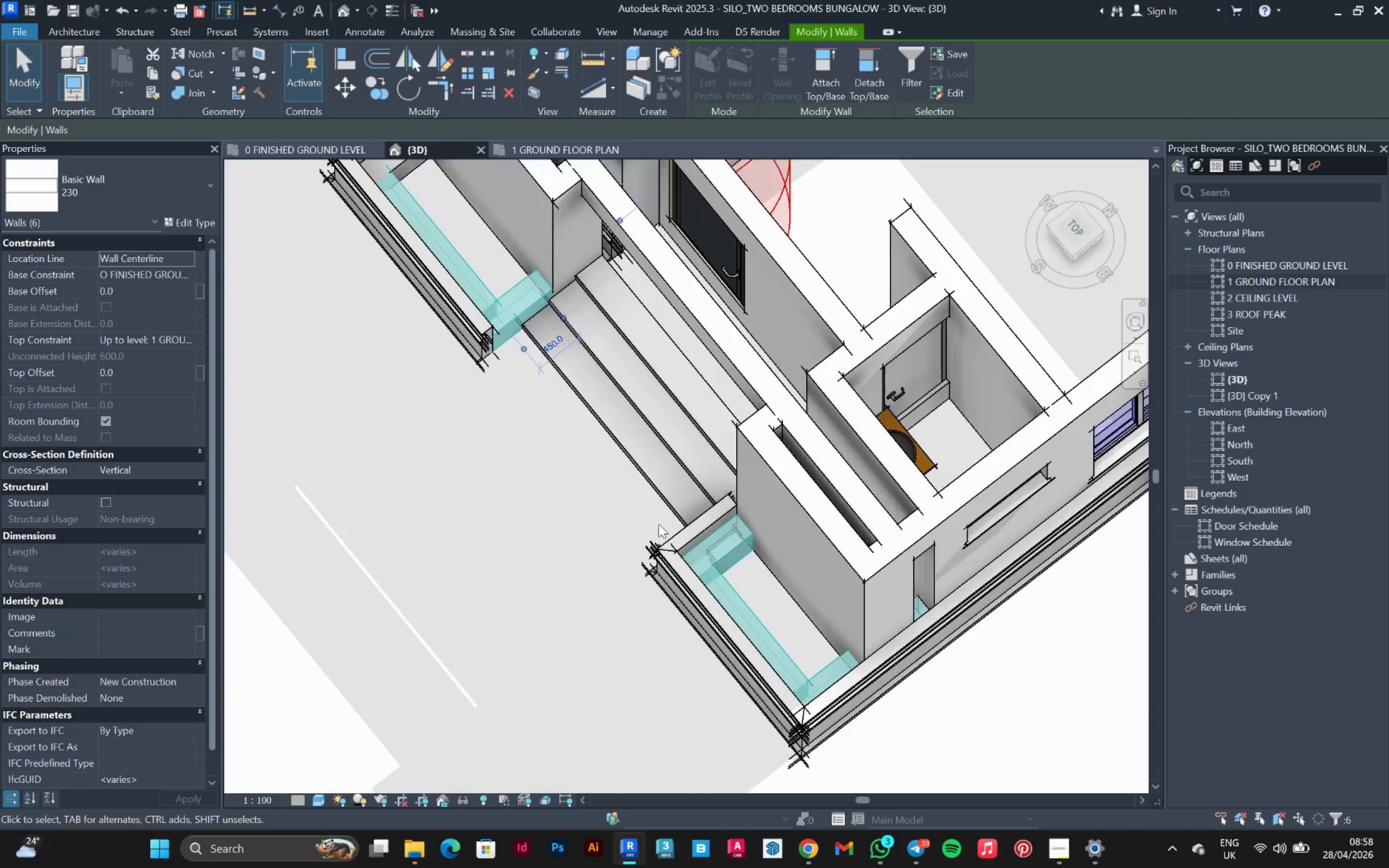 
hold_key(key=ShiftLeft, duration=0.5)
 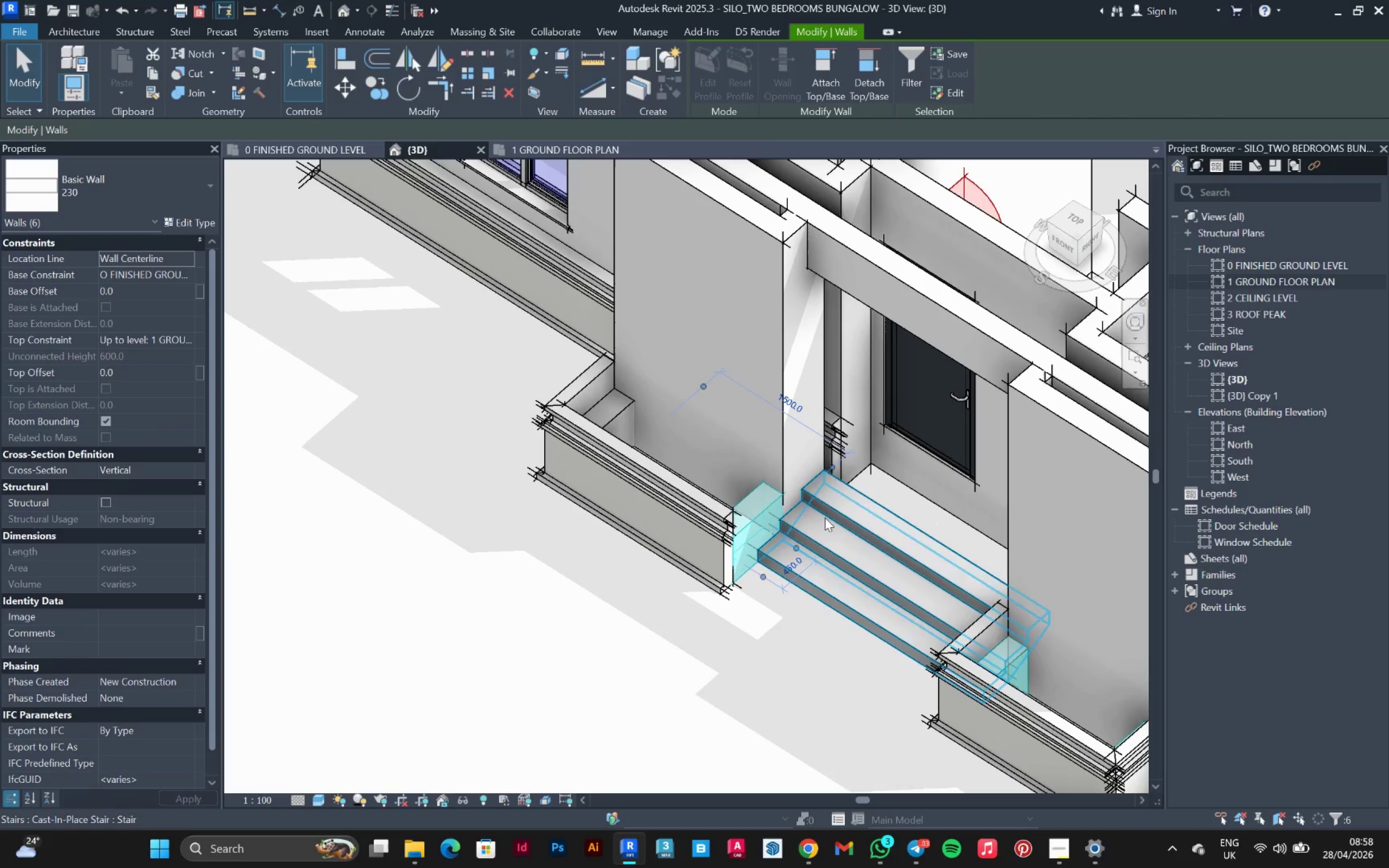 
hold_key(key=ControlLeft, duration=0.66)
left_click([608, 409])
 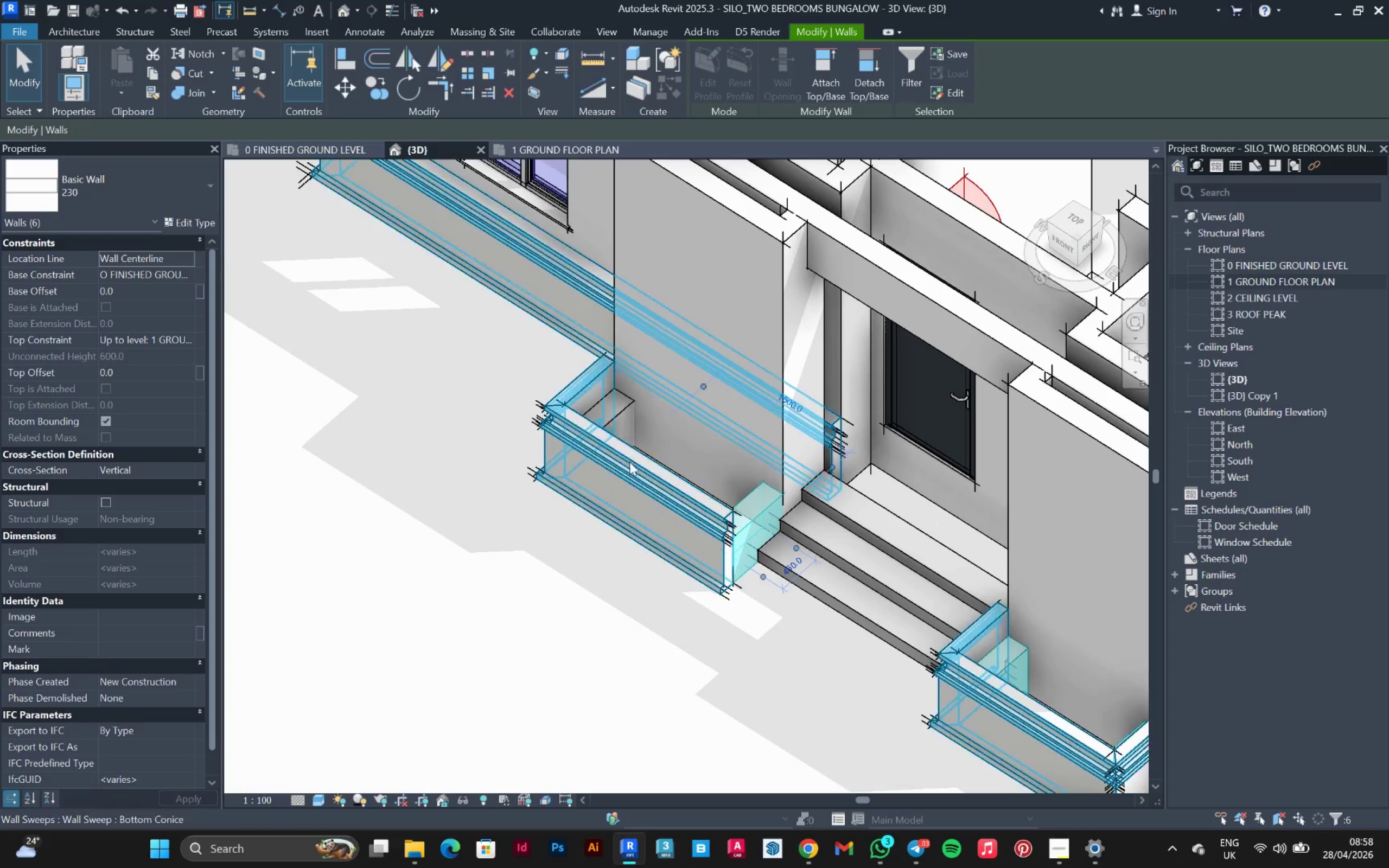 
hold_key(key=ShiftLeft, duration=0.96)
 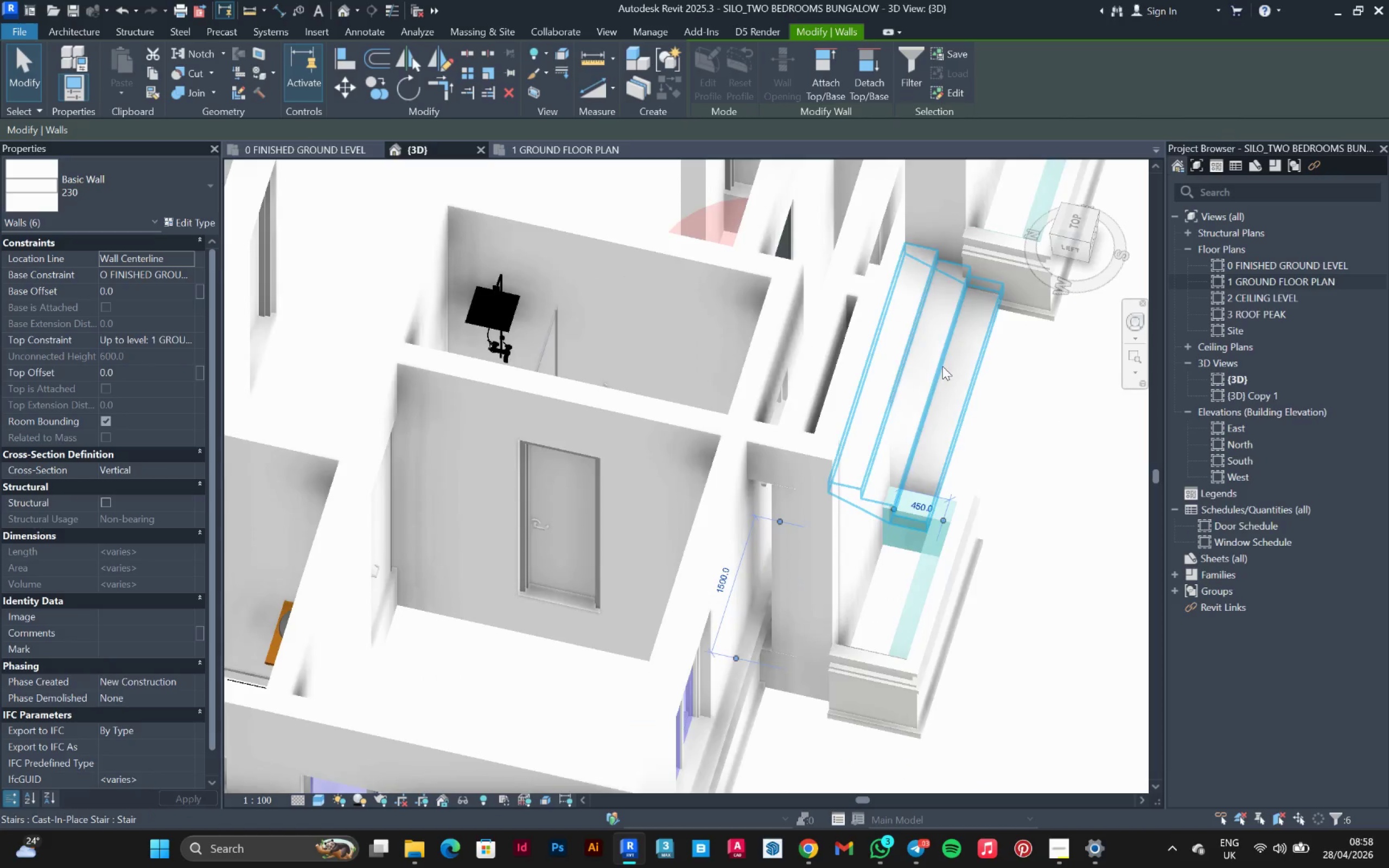 
hold_key(key=ControlLeft, duration=0.62)
 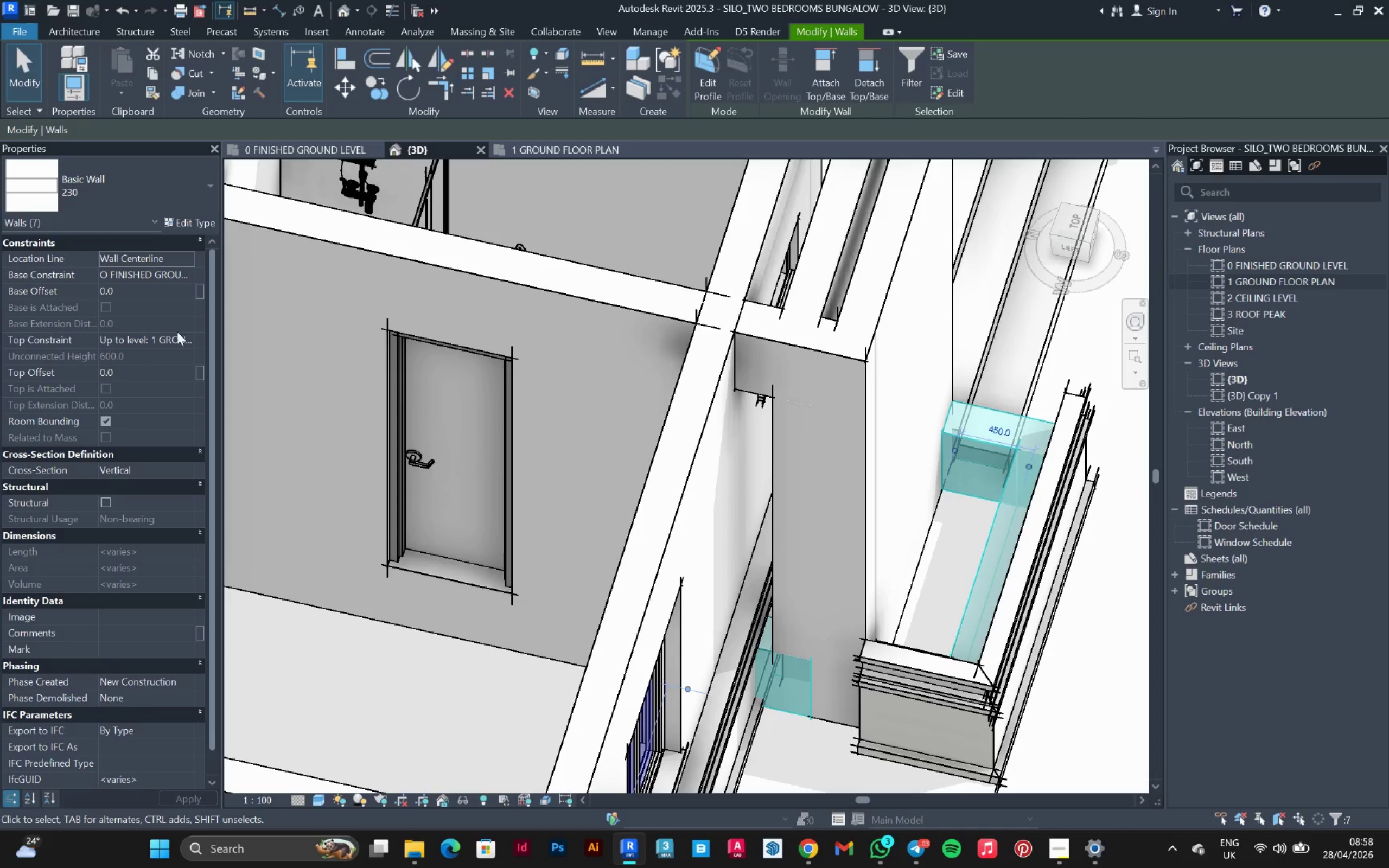 
scroll: coordinate [766, 649], scroll_direction: up, amount: 3.0
 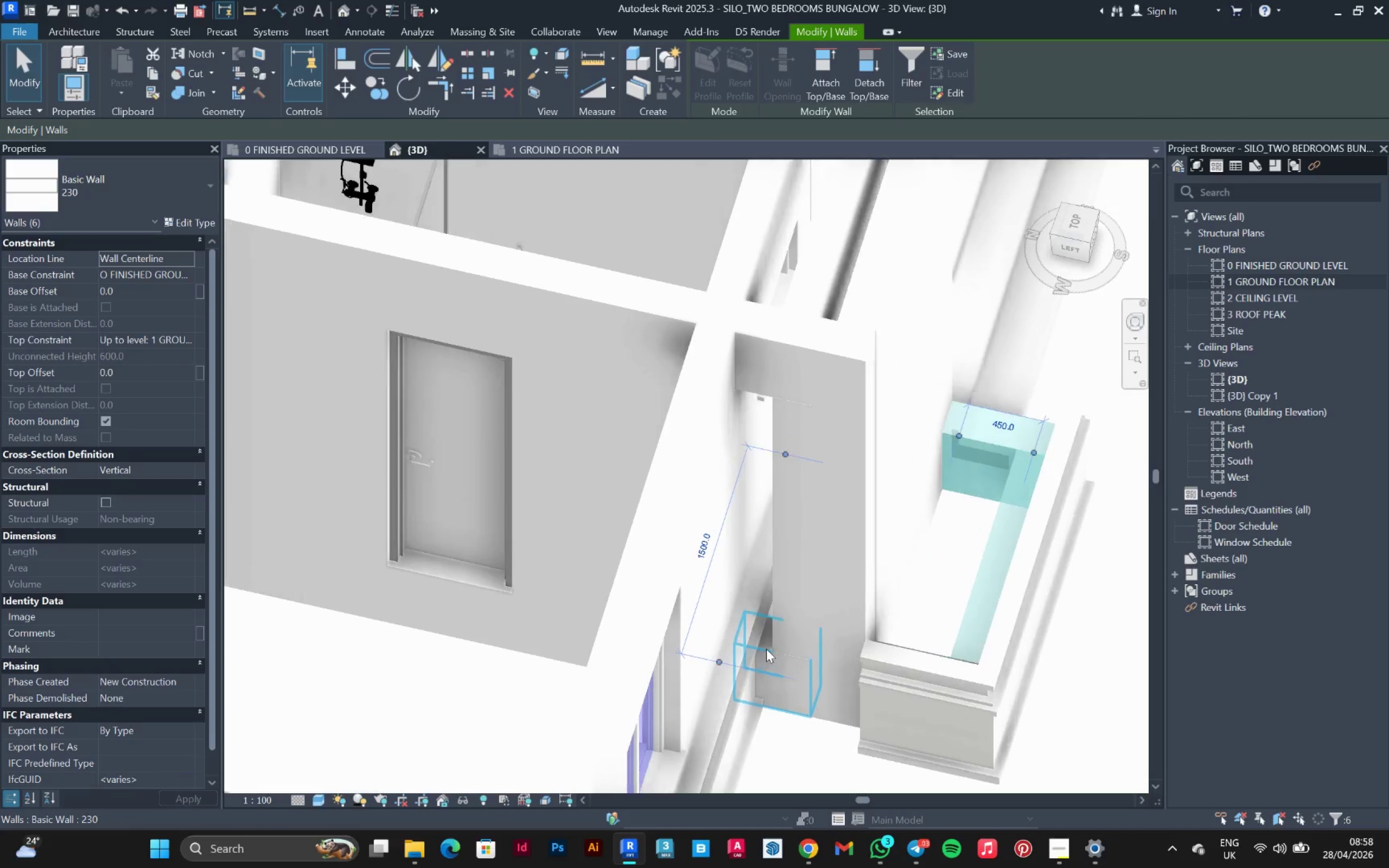 
left_click([766, 650])
 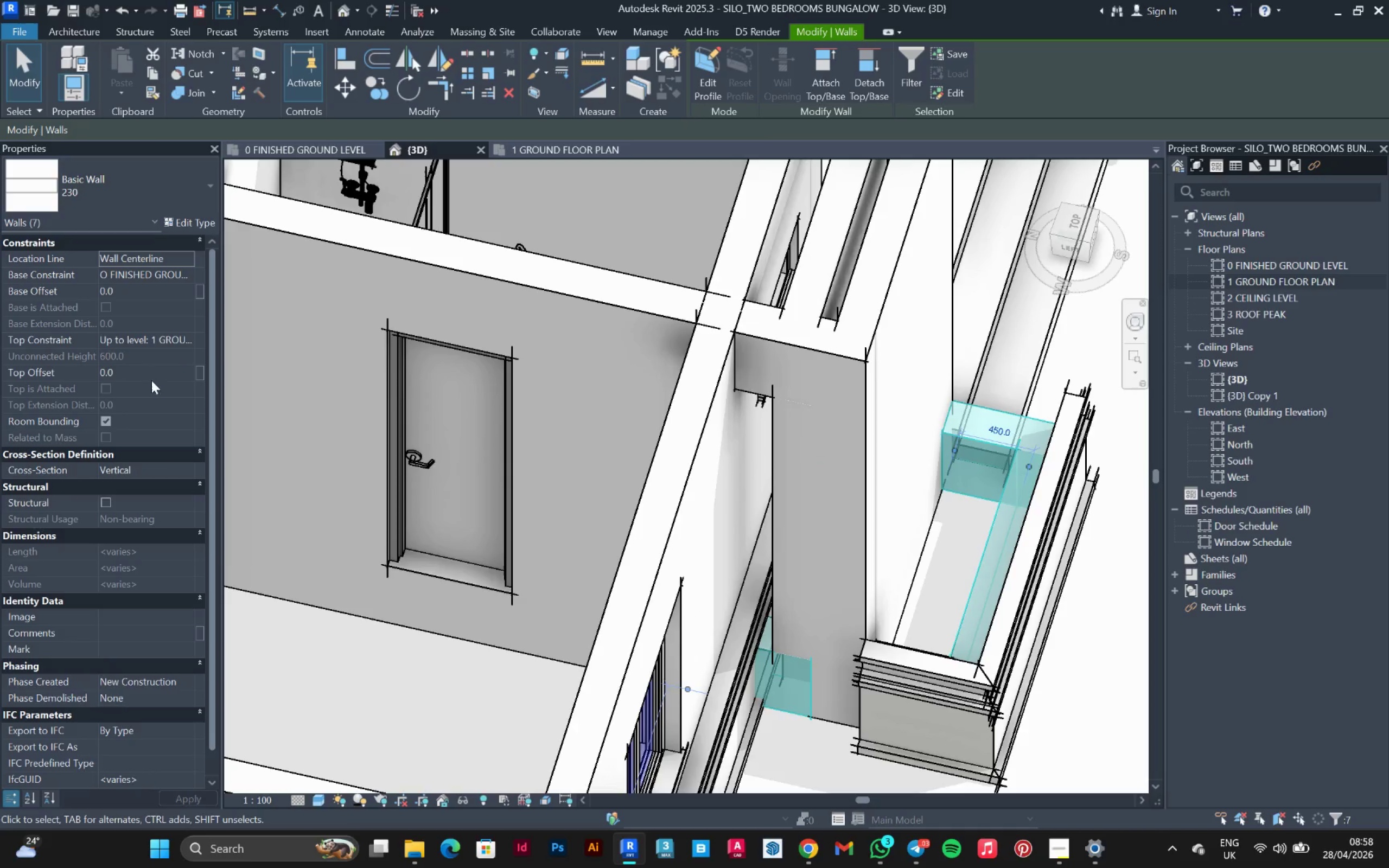 
left_click([152, 375])
 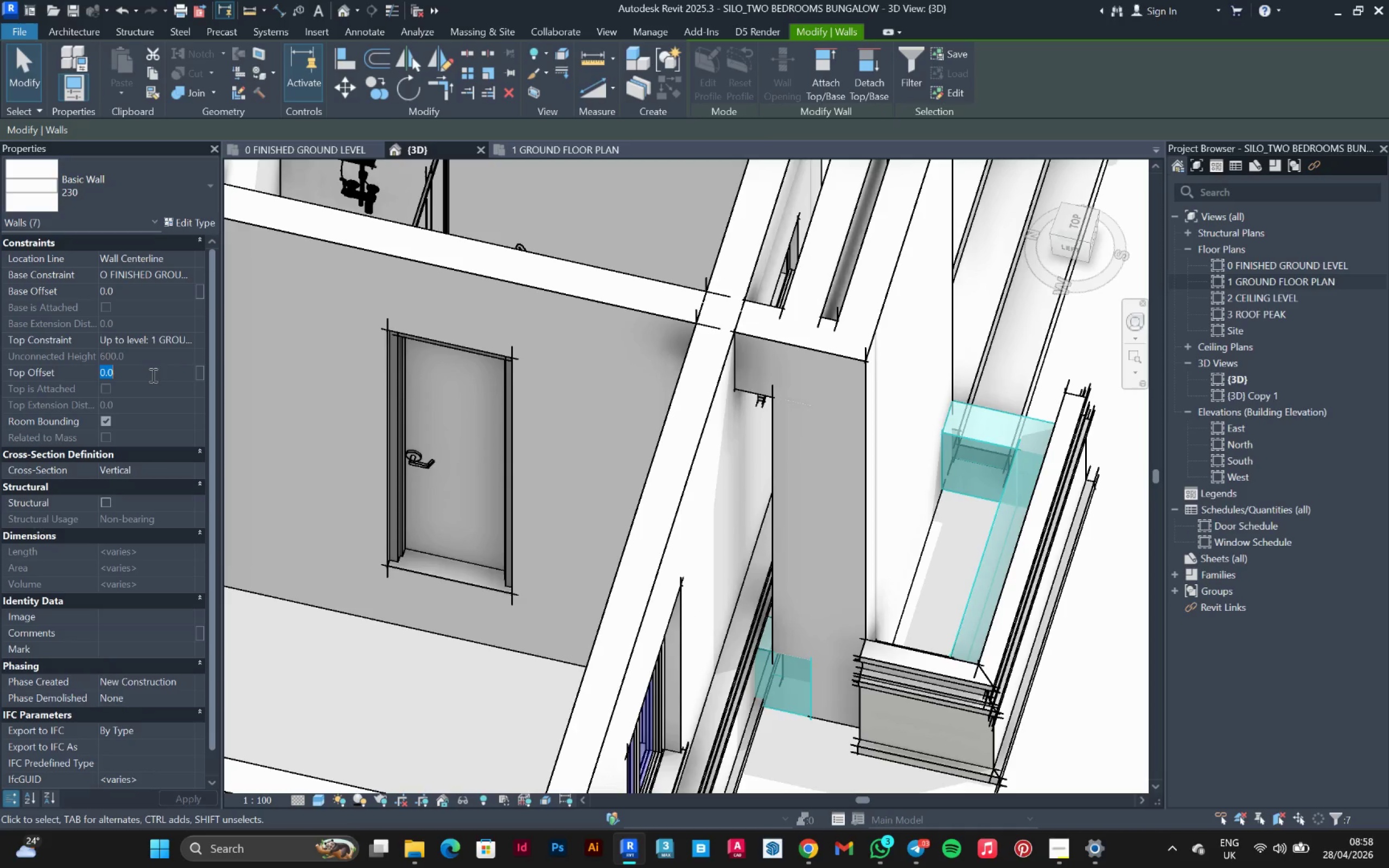 
type(350)
 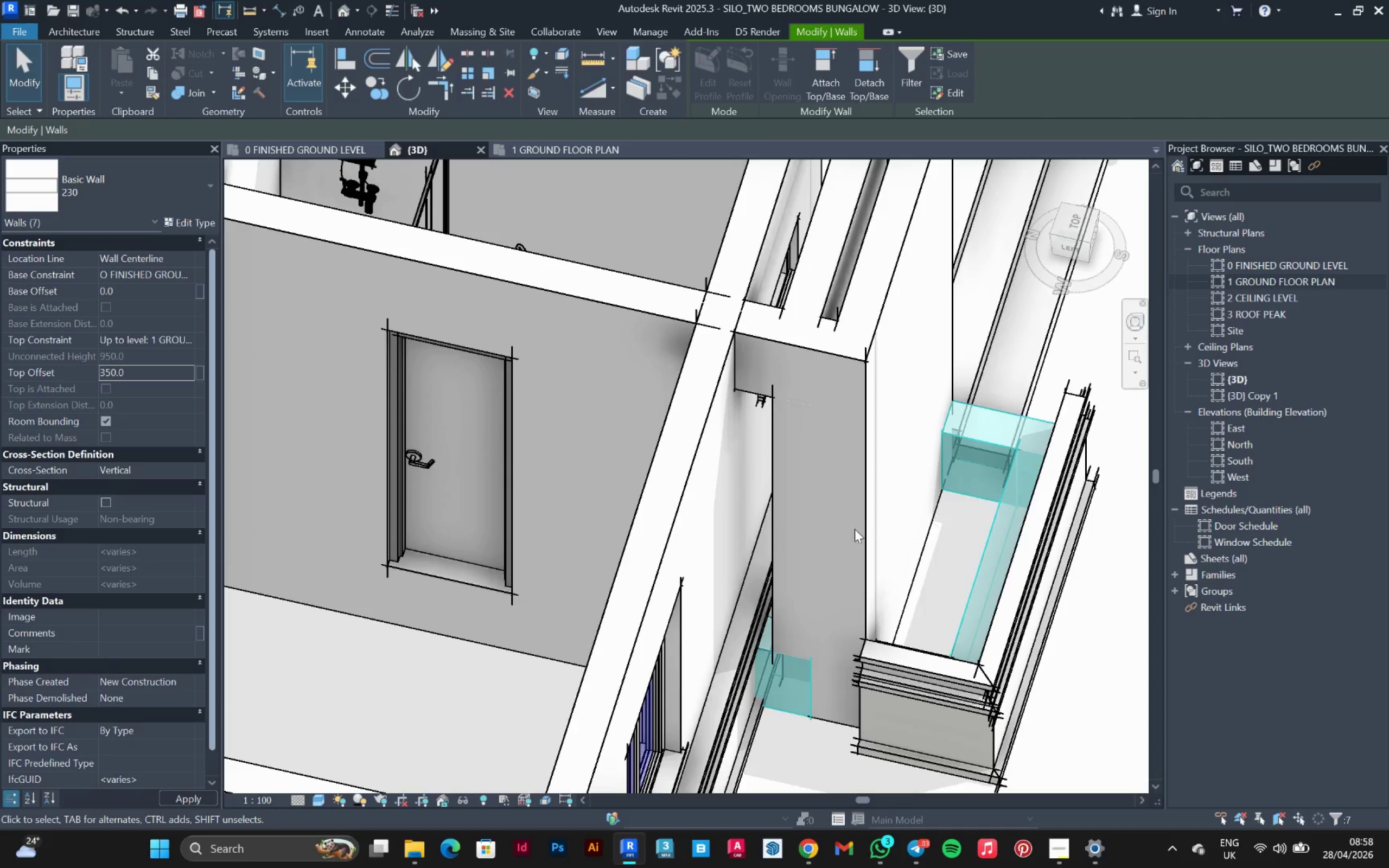 
scroll: coordinate [789, 529], scroll_direction: down, amount: 3.0
 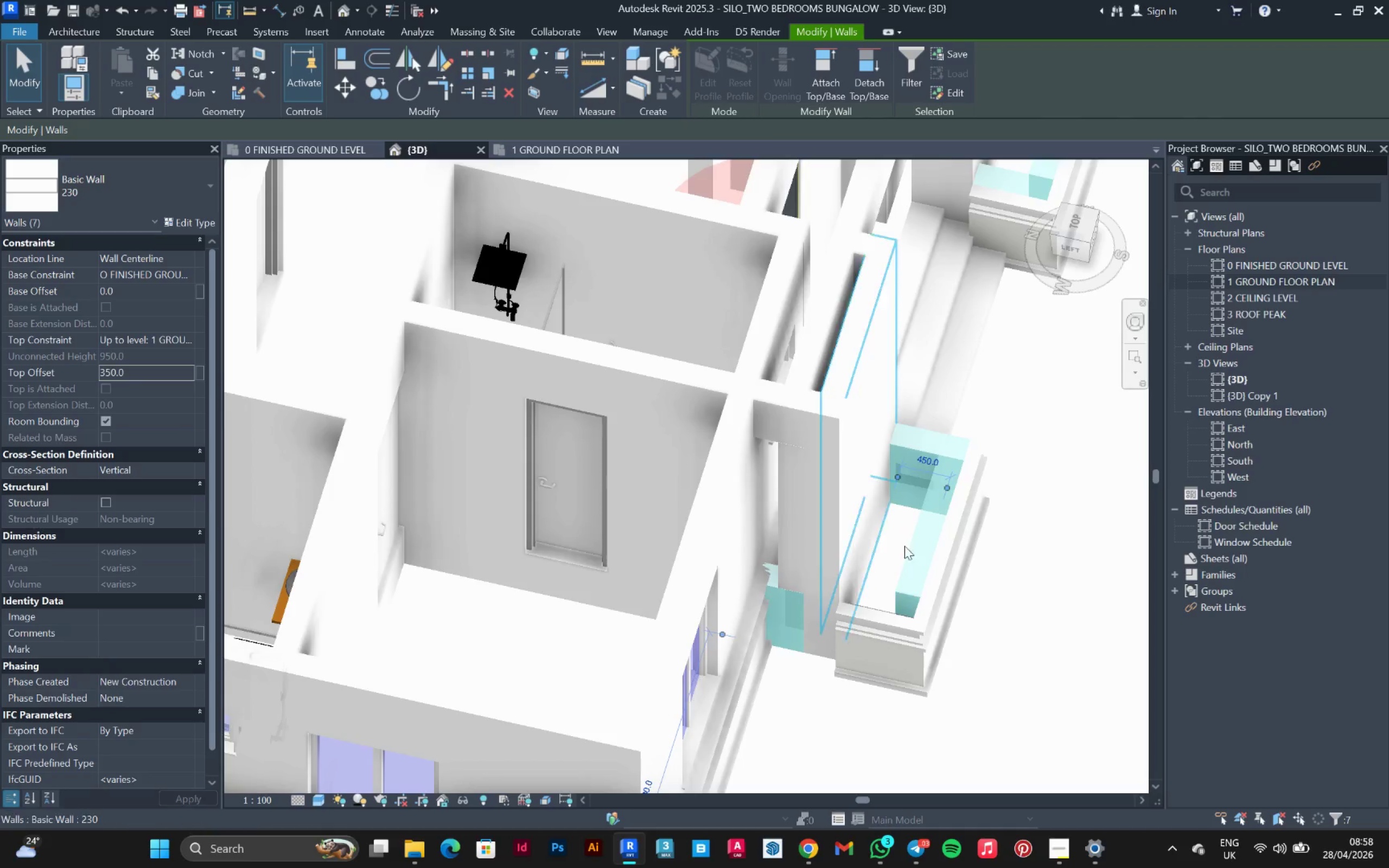 
hold_key(key=ShiftLeft, duration=0.65)
 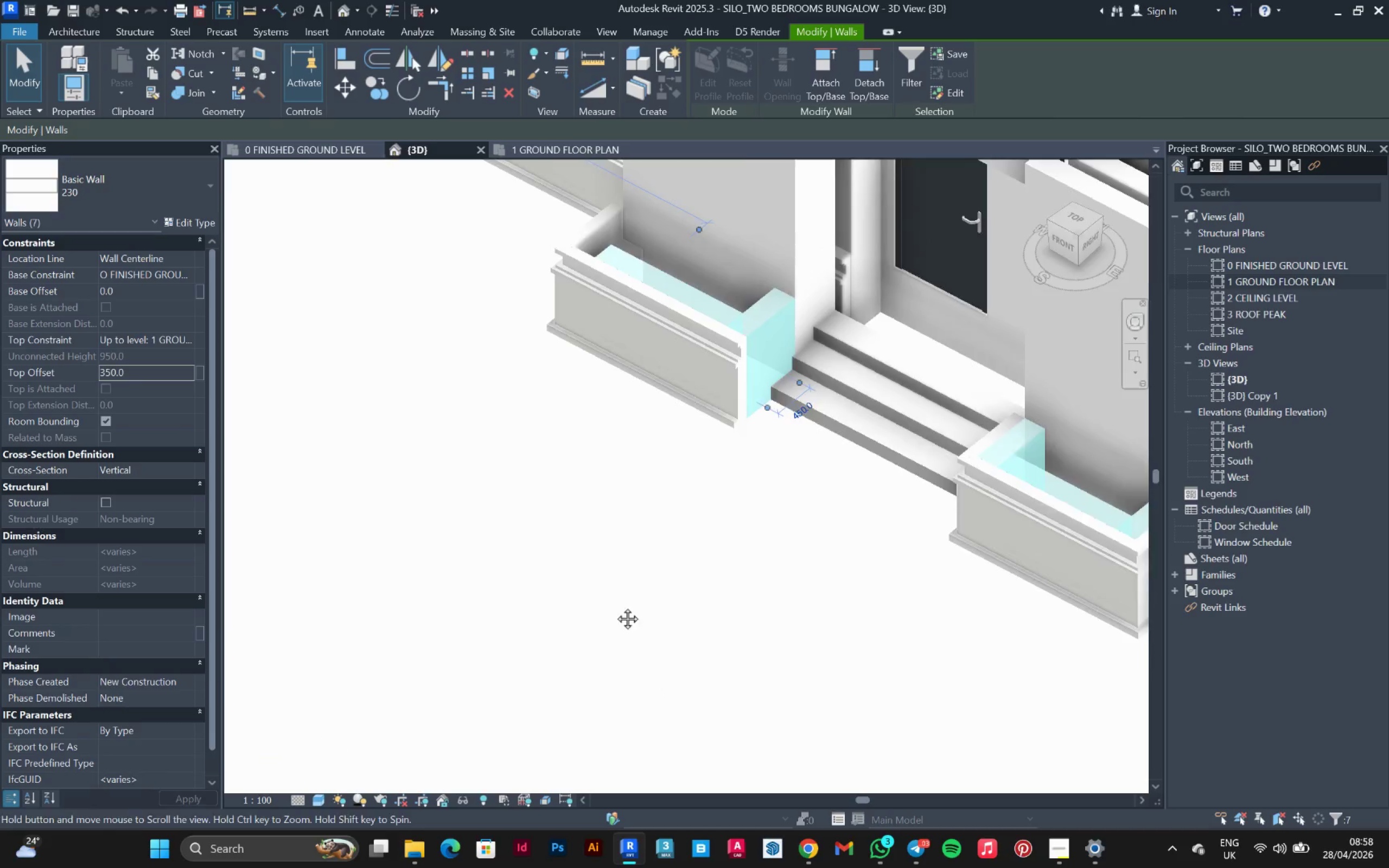 
left_click([653, 602])
 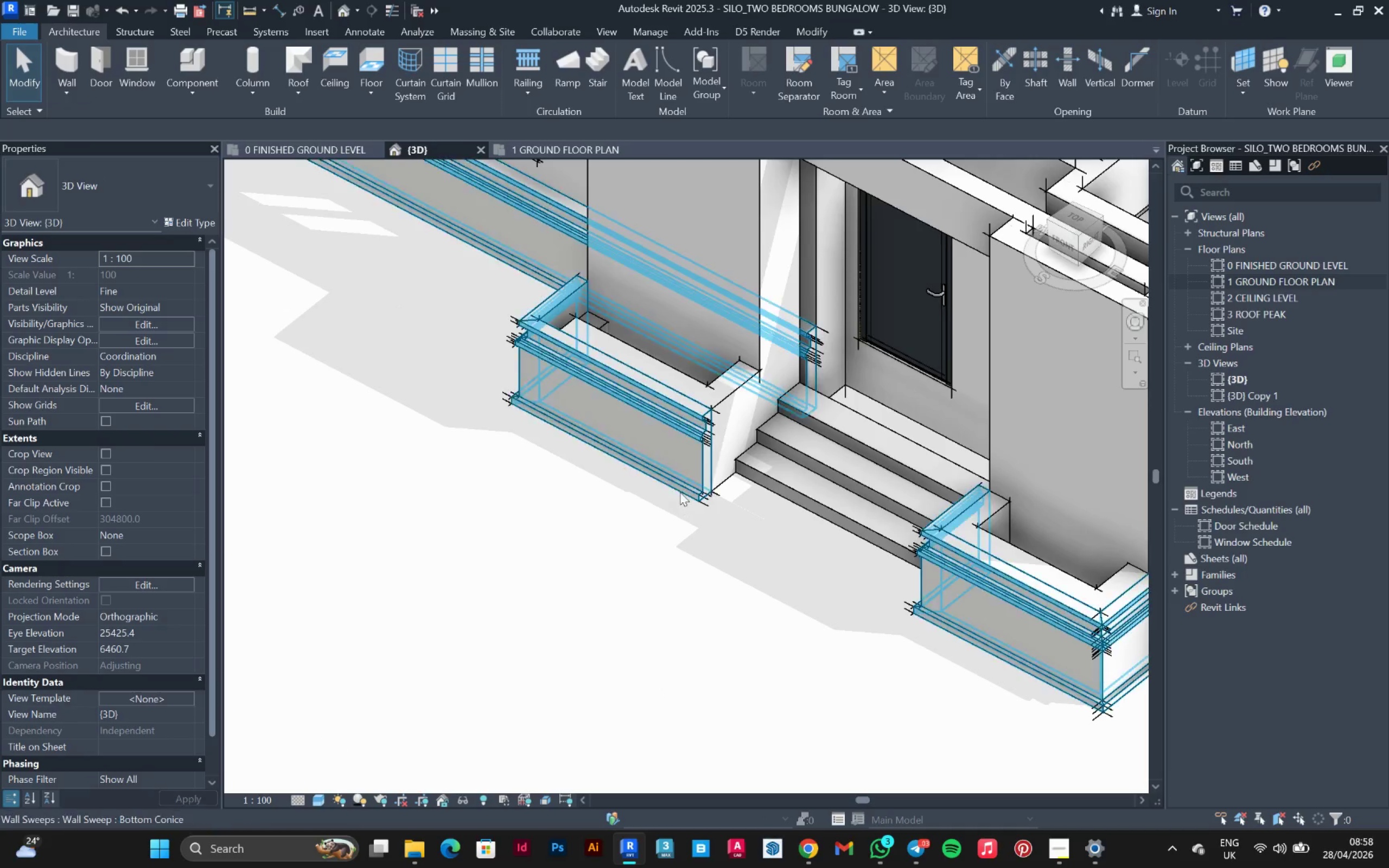 
left_click([680, 492])
 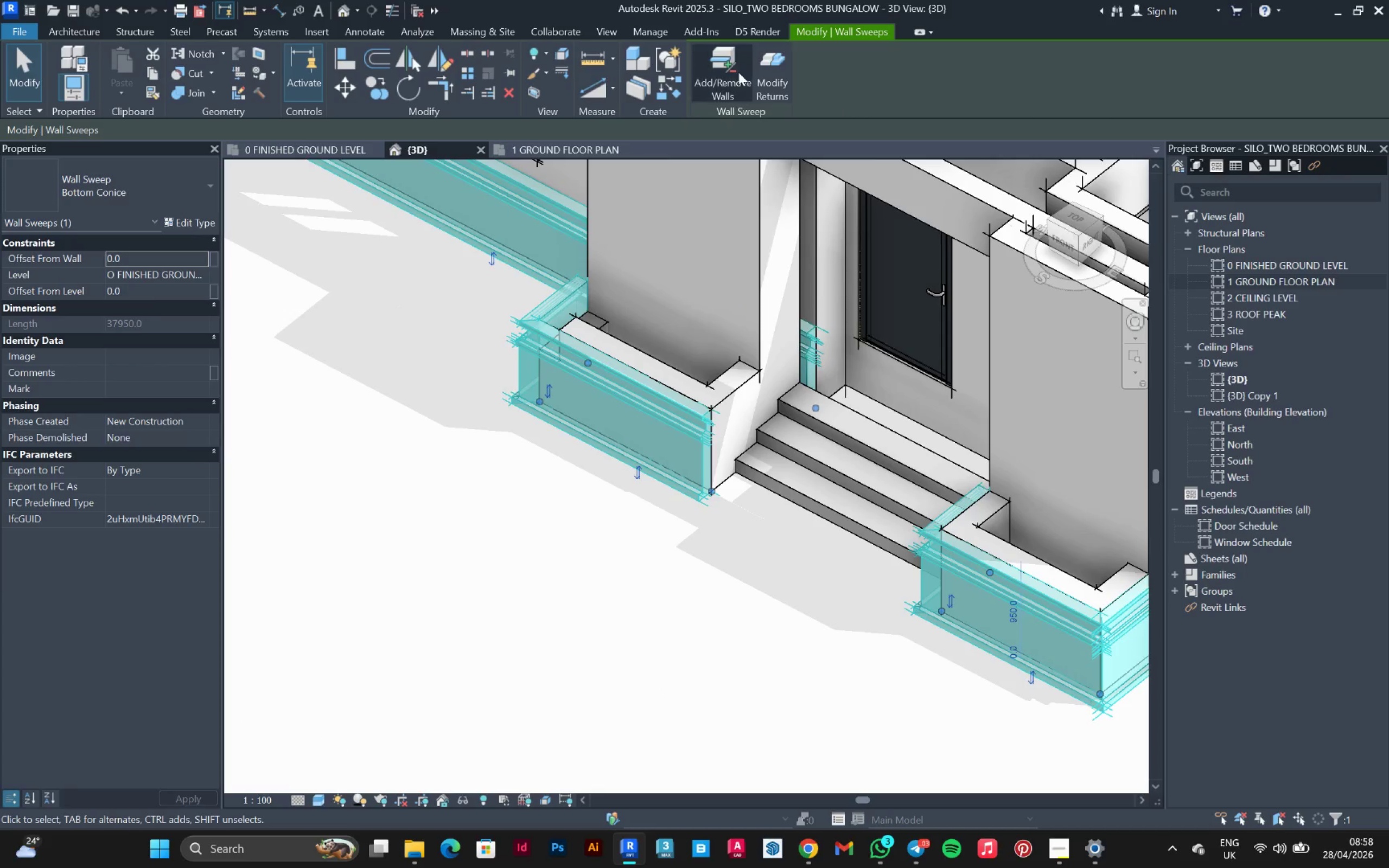 
left_click([730, 66])
 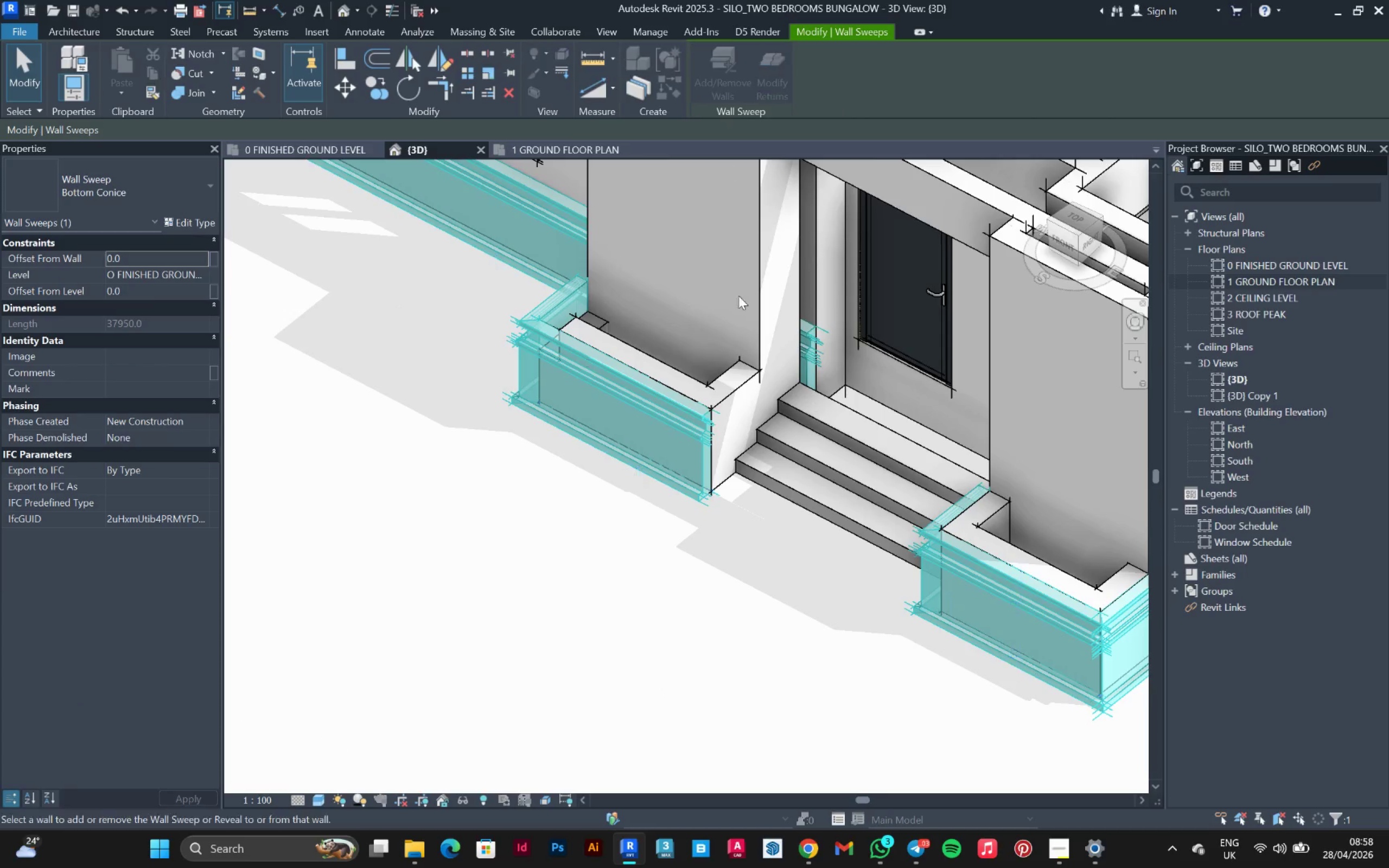 
scroll: coordinate [783, 441], scroll_direction: up, amount: 3.0
 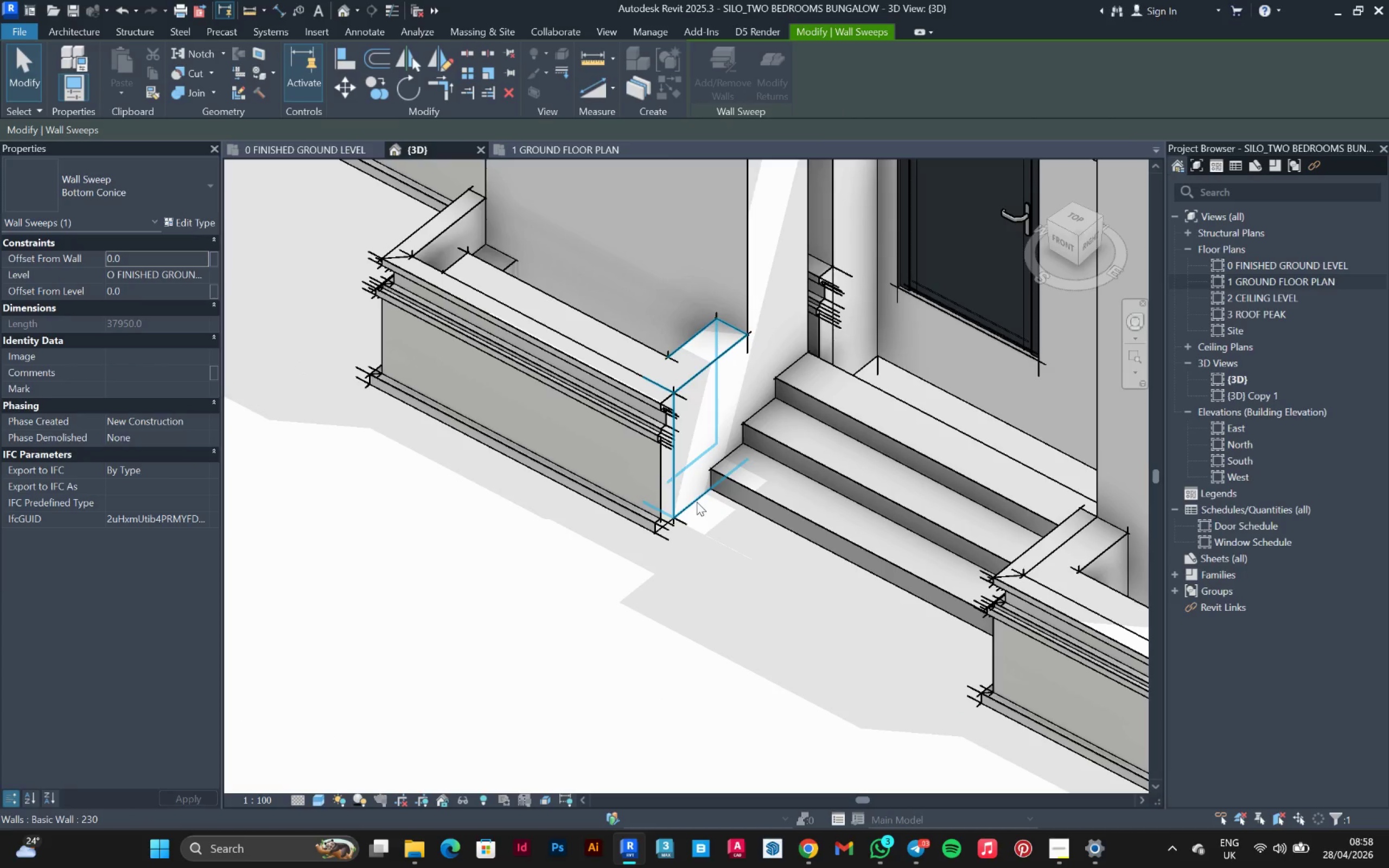 
left_click([697, 502])
 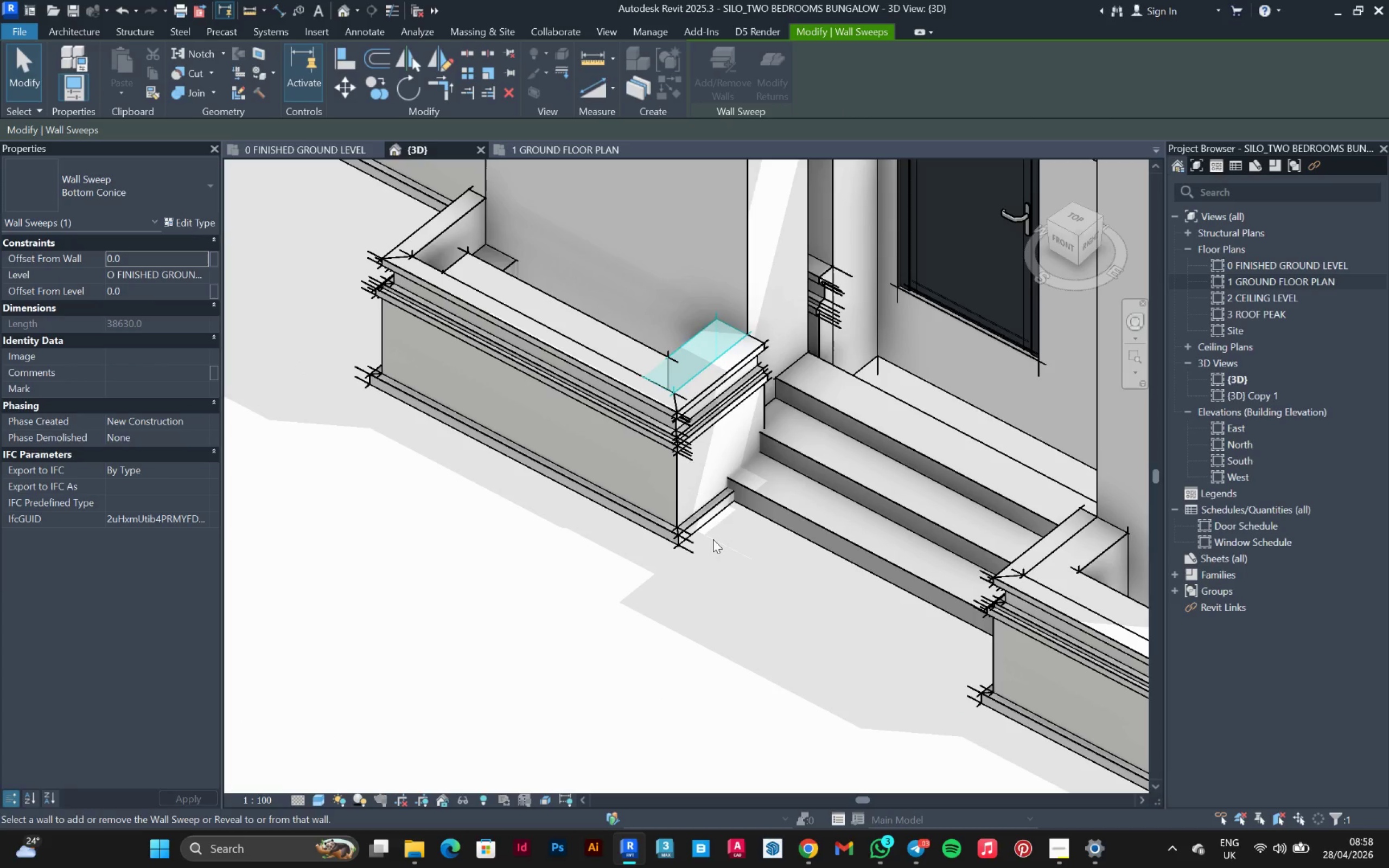 
key(Escape)
 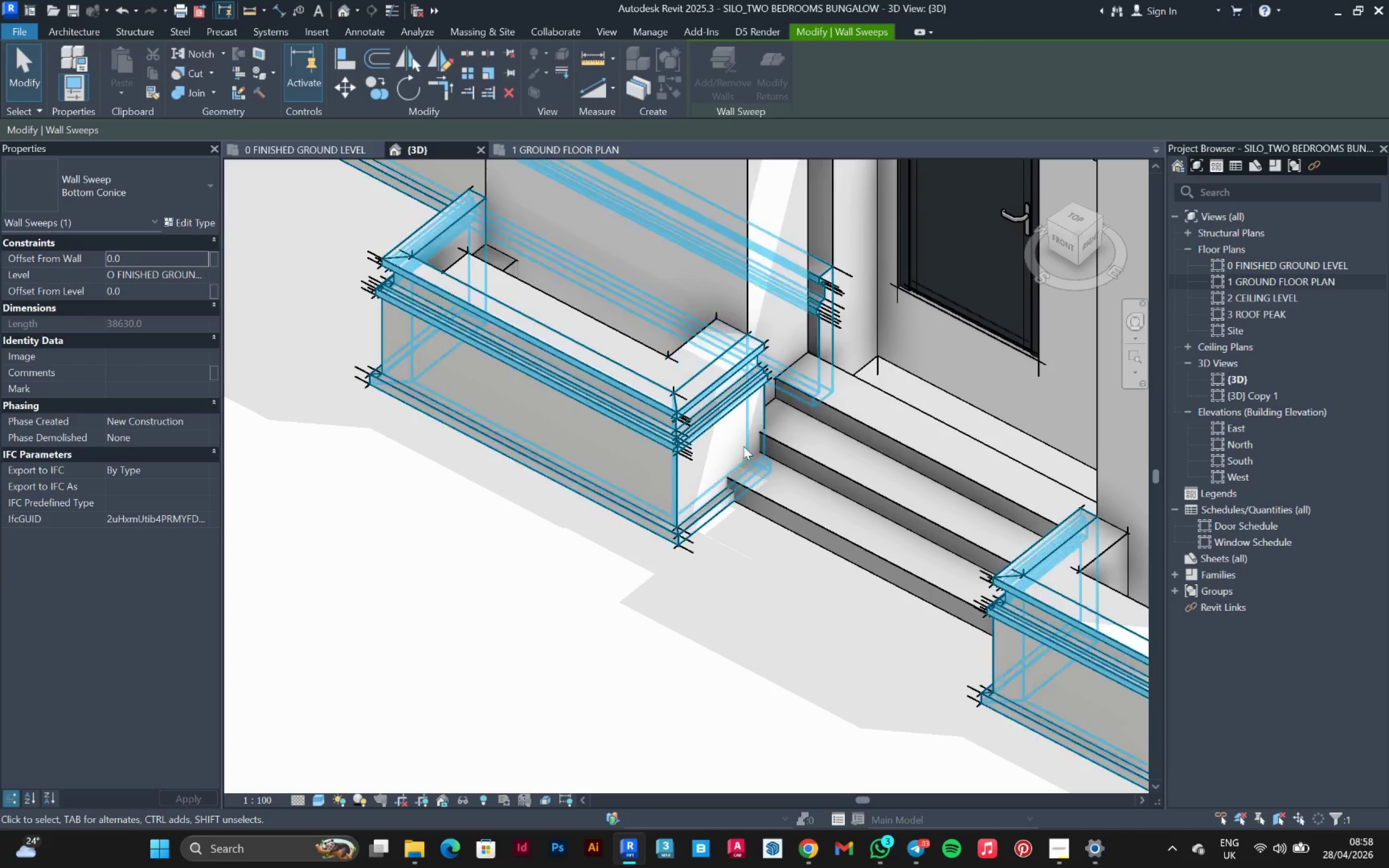 
key(Escape)
 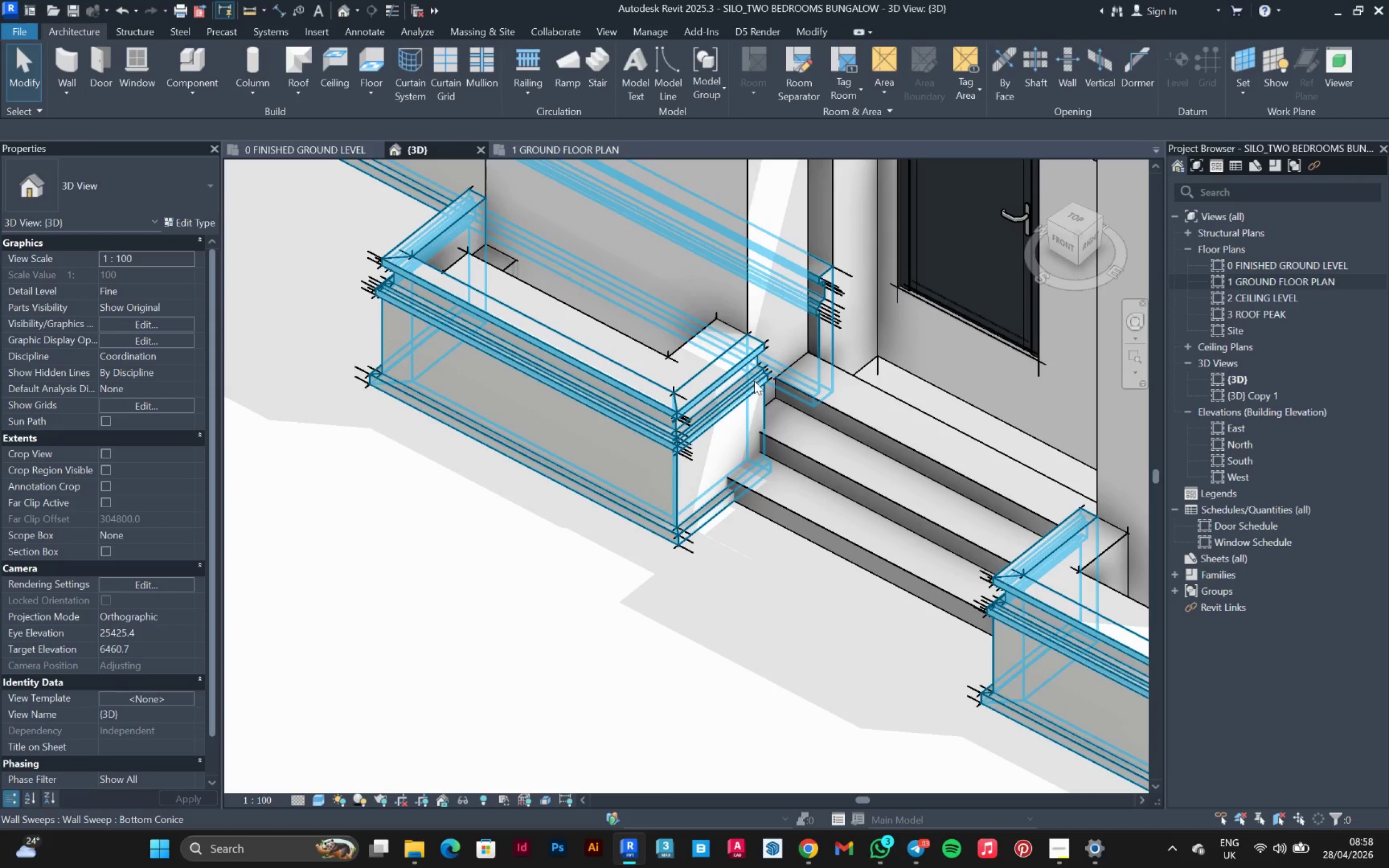 
left_click([754, 380])
 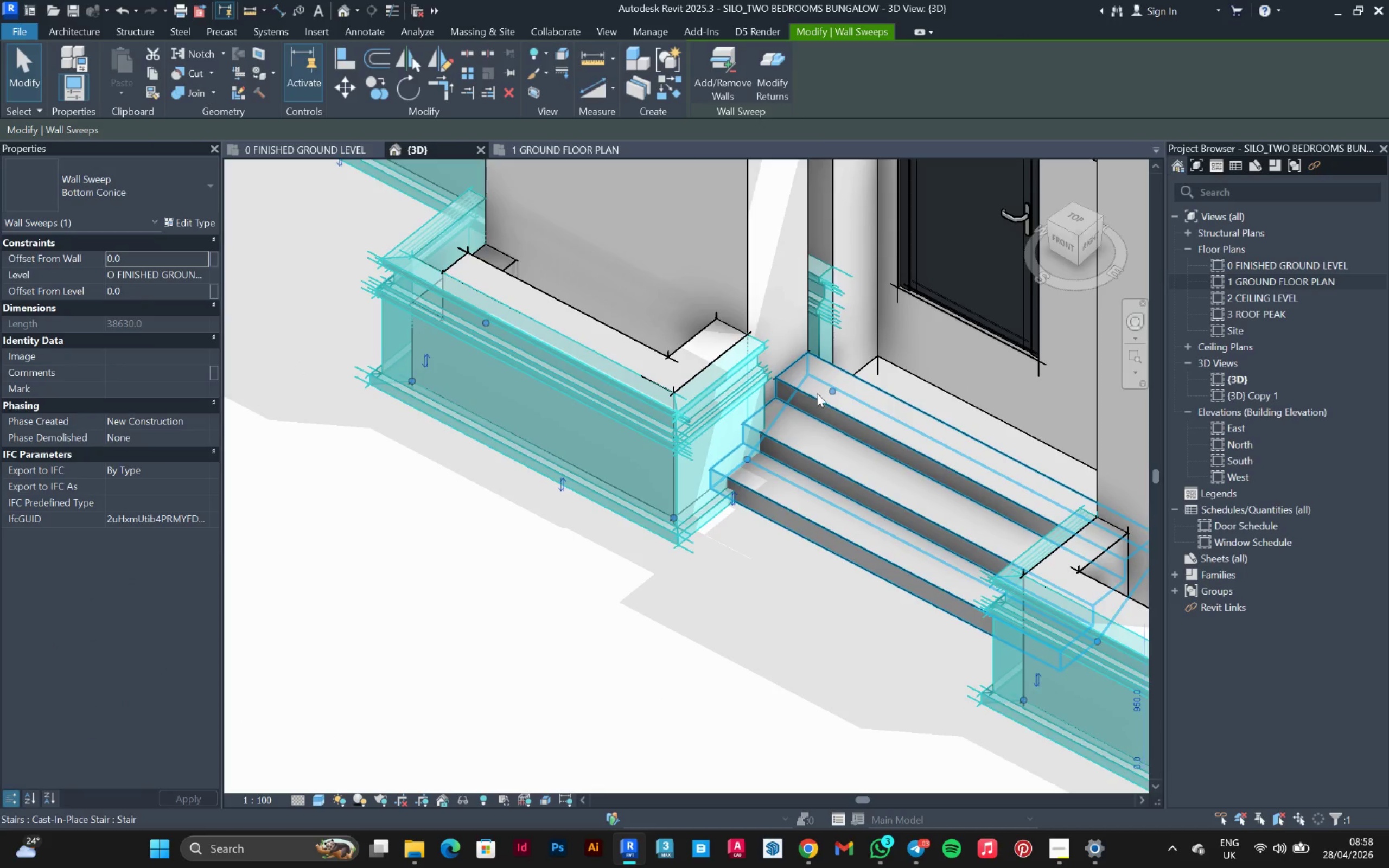 
scroll: coordinate [836, 399], scroll_direction: down, amount: 3.0
 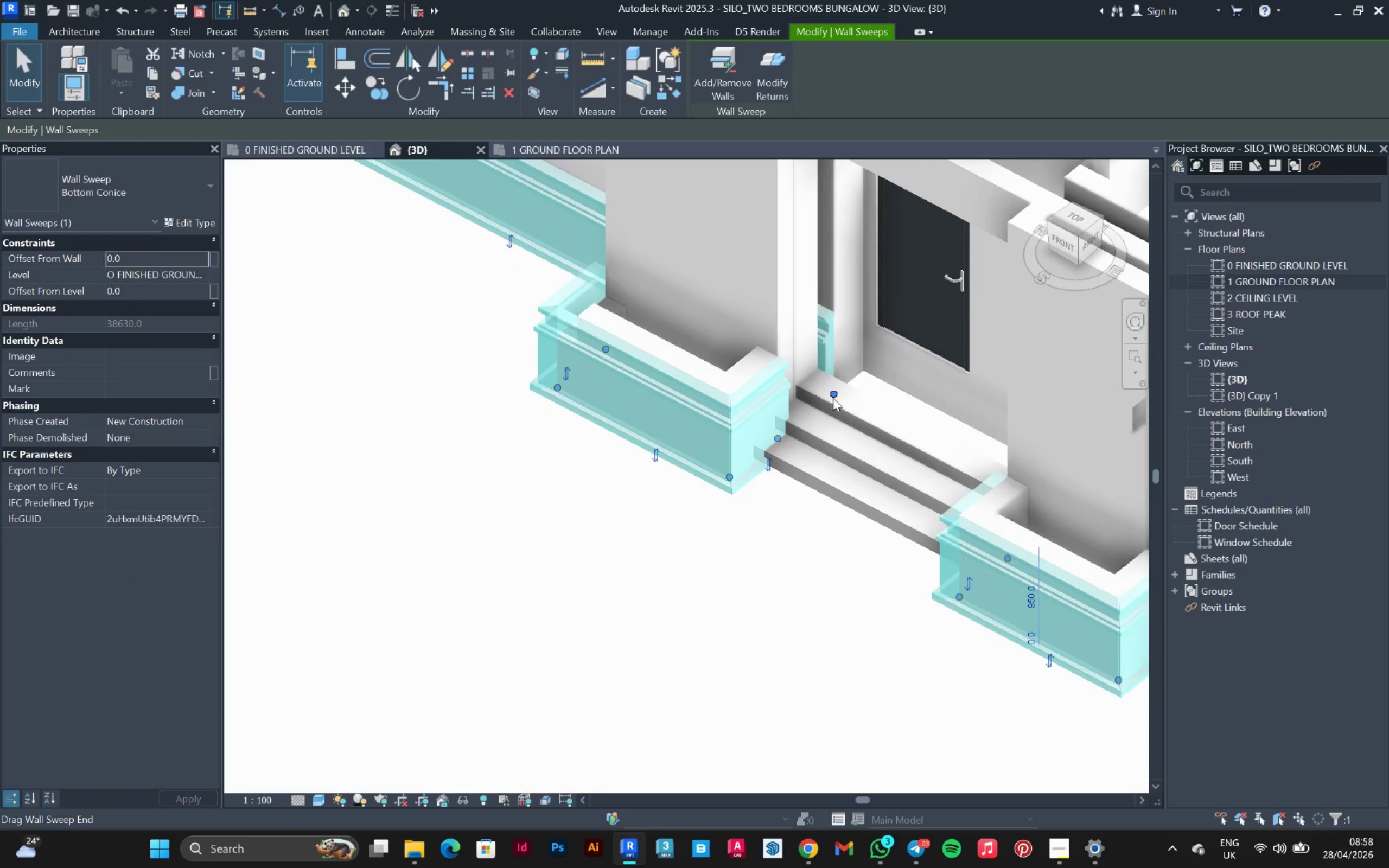 
left_click_drag(start_coordinate=[831, 397], to_coordinate=[626, 294])
 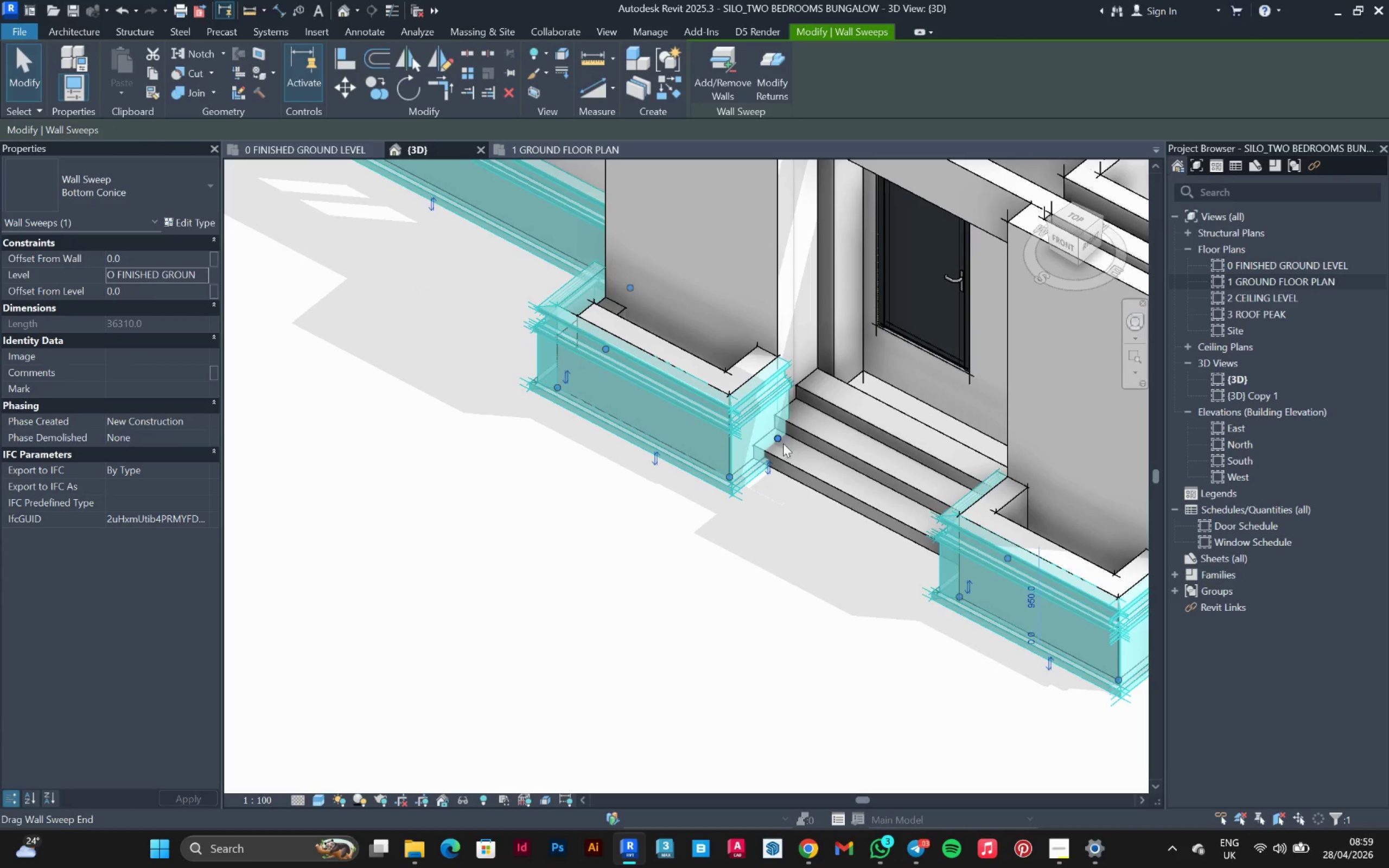 
left_click_drag(start_coordinate=[777, 439], to_coordinate=[859, 371])
 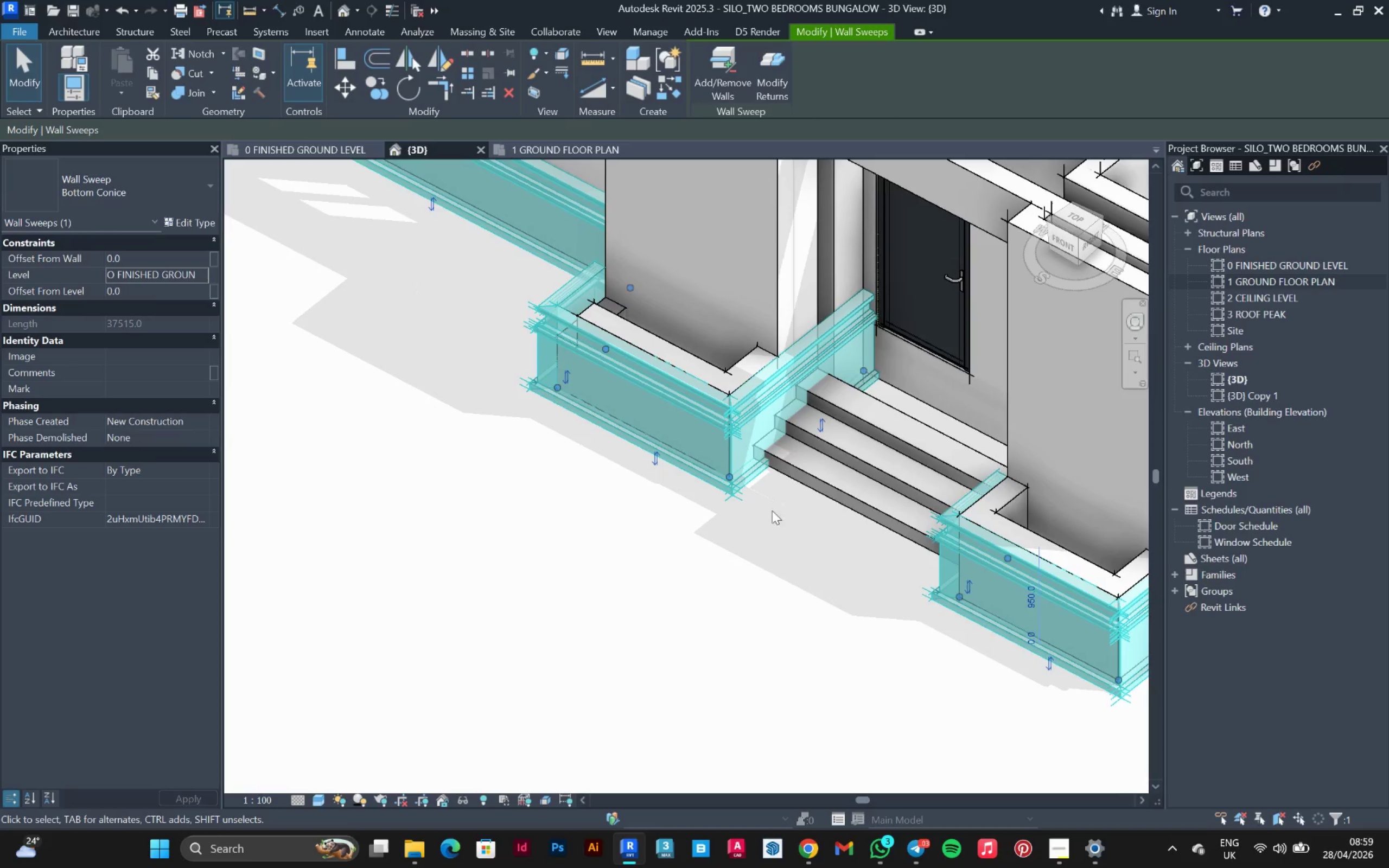 
left_click([758, 590])
 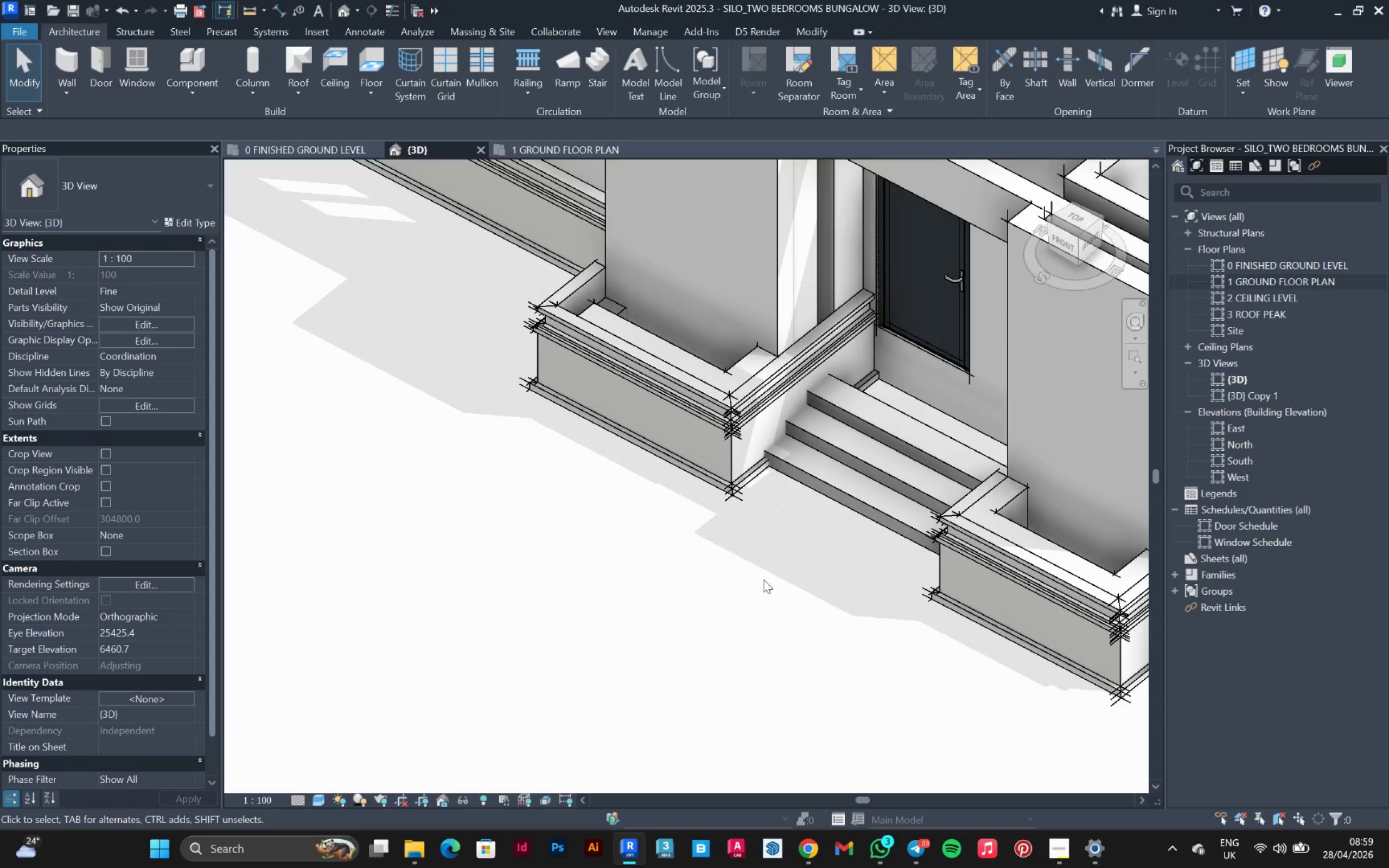 
hold_key(key=ShiftLeft, duration=0.44)
 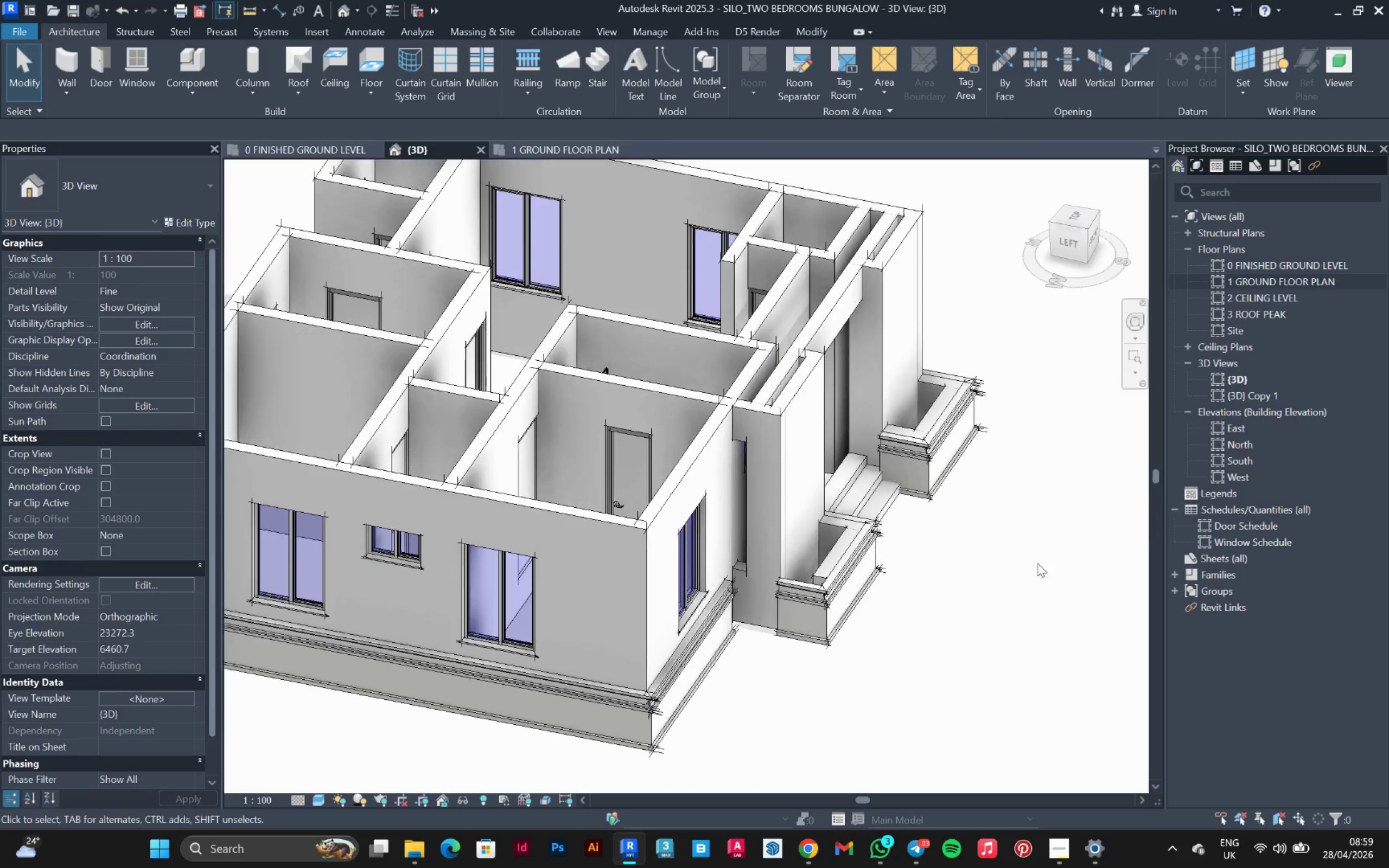 
scroll: coordinate [766, 570], scroll_direction: down, amount: 4.0
 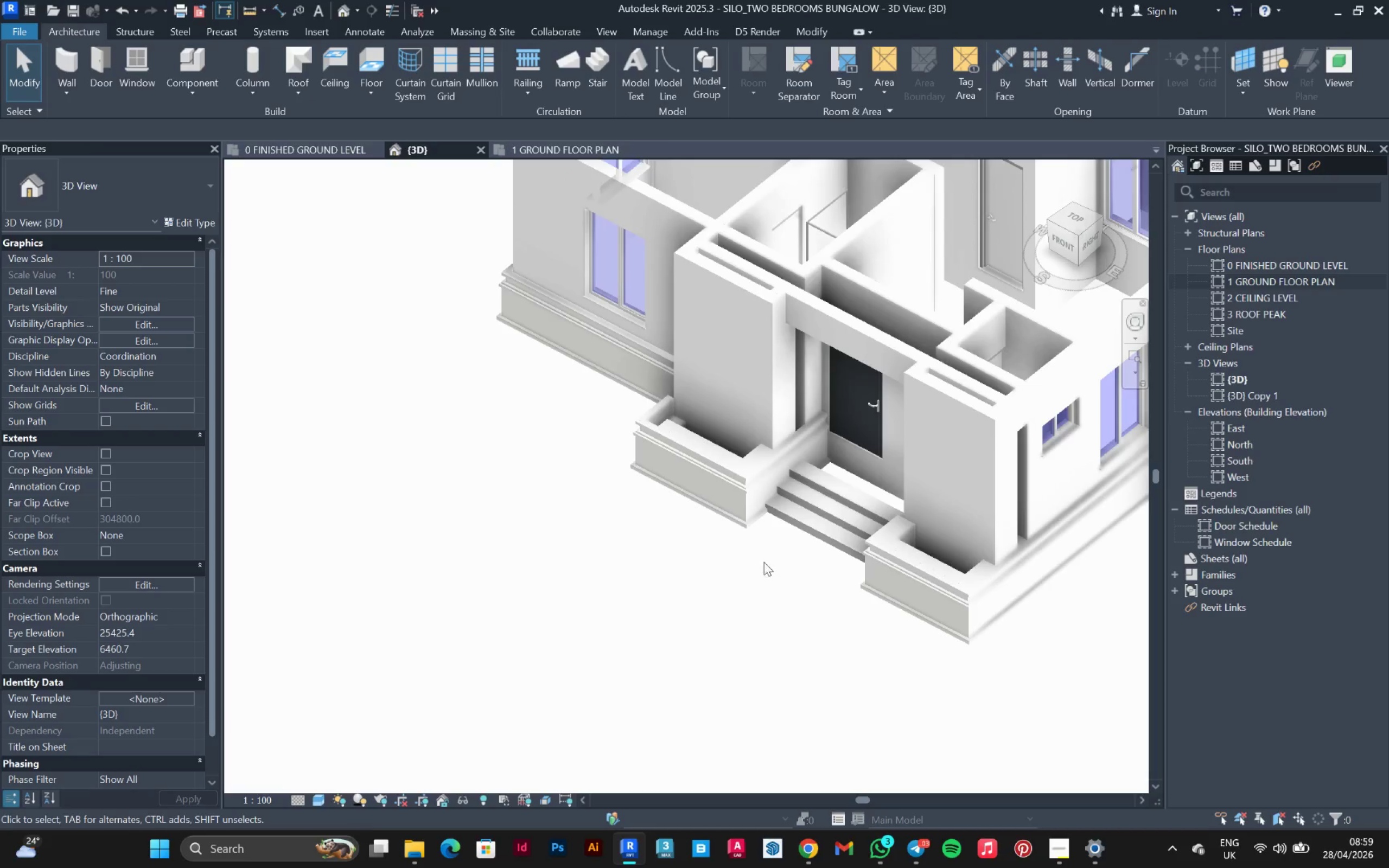 
scroll: coordinate [833, 641], scroll_direction: up, amount: 3.0
 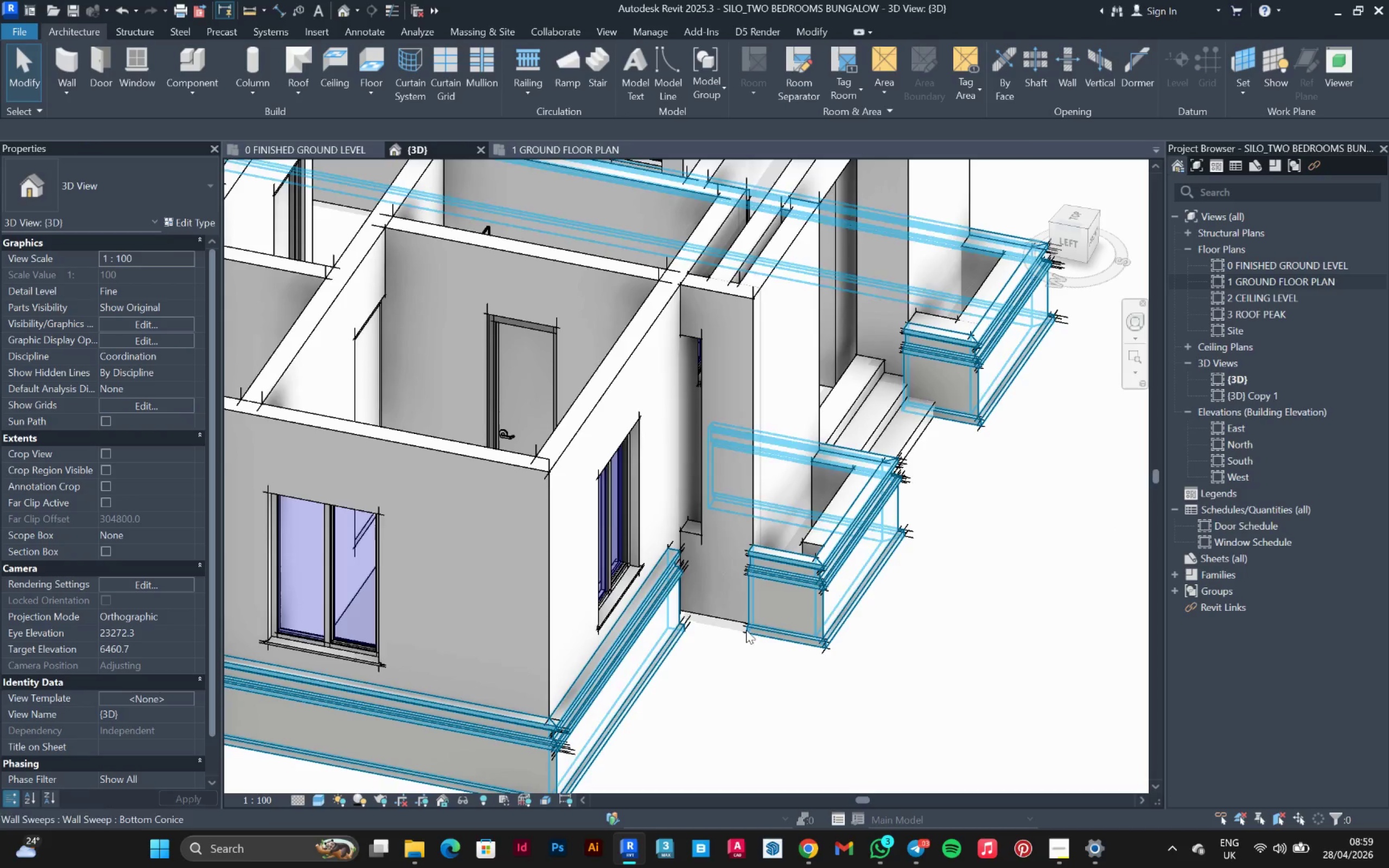 
hold_key(key=ShiftLeft, duration=0.68)
 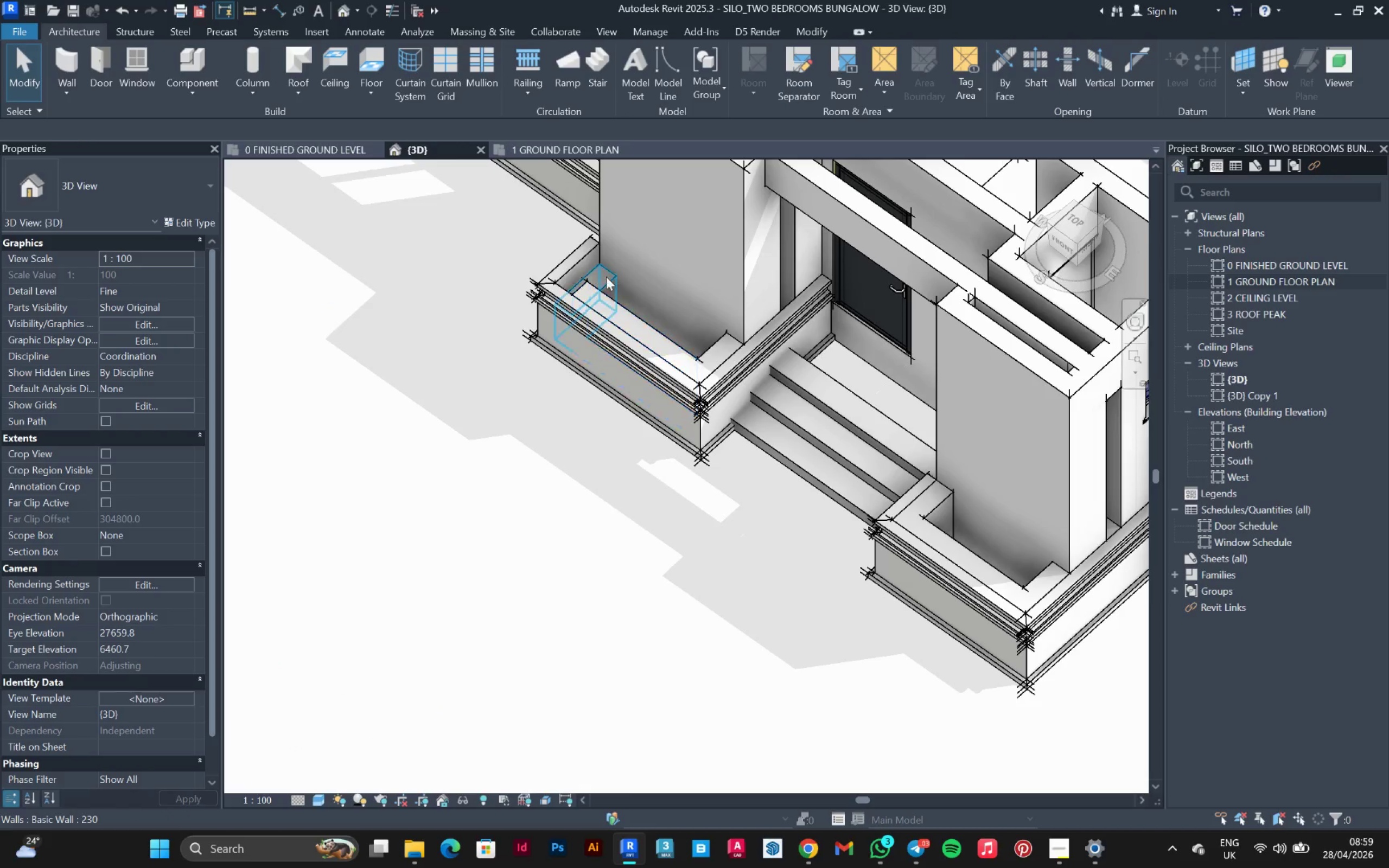 
left_click([608, 282])
 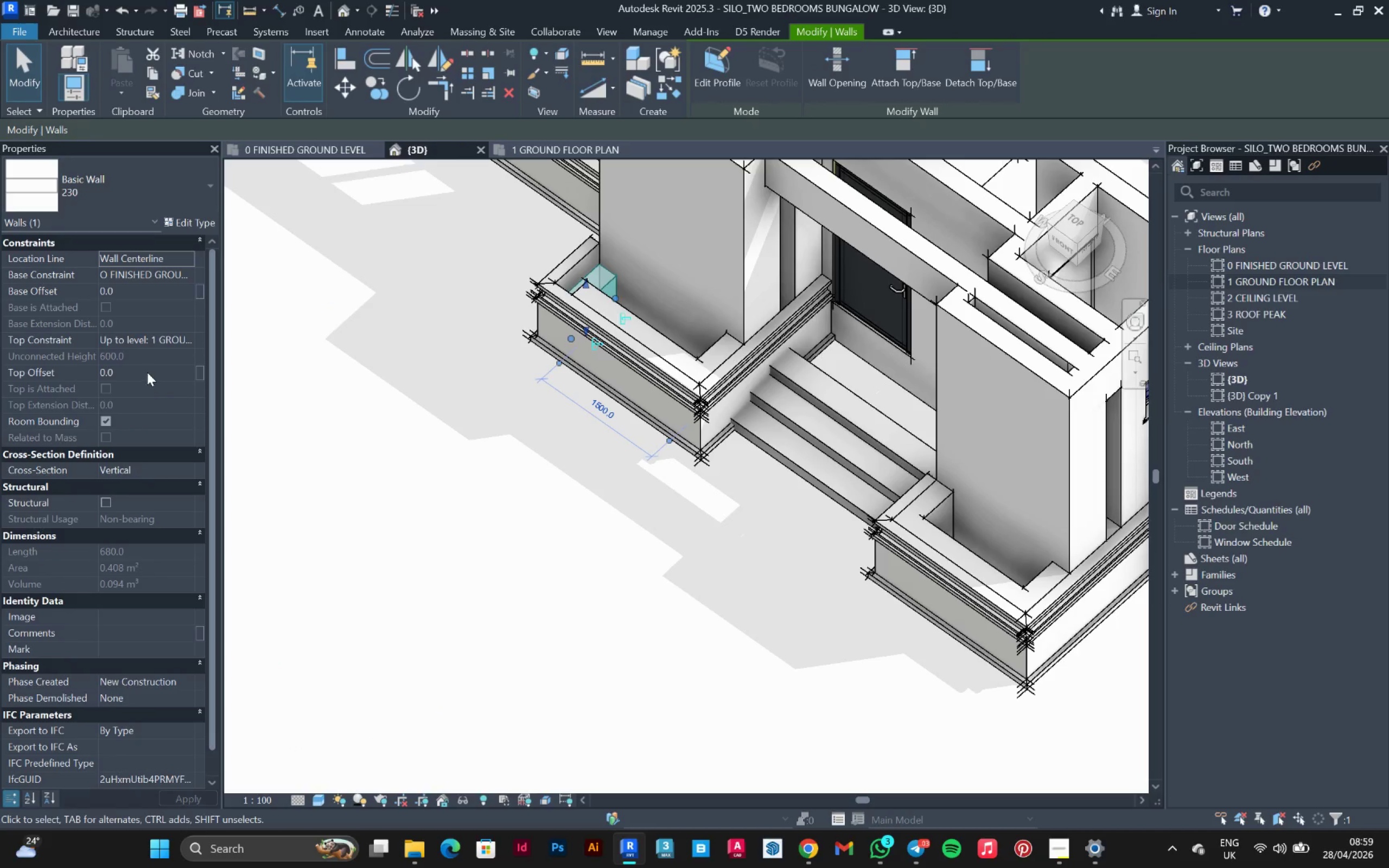 
left_click([147, 373])
 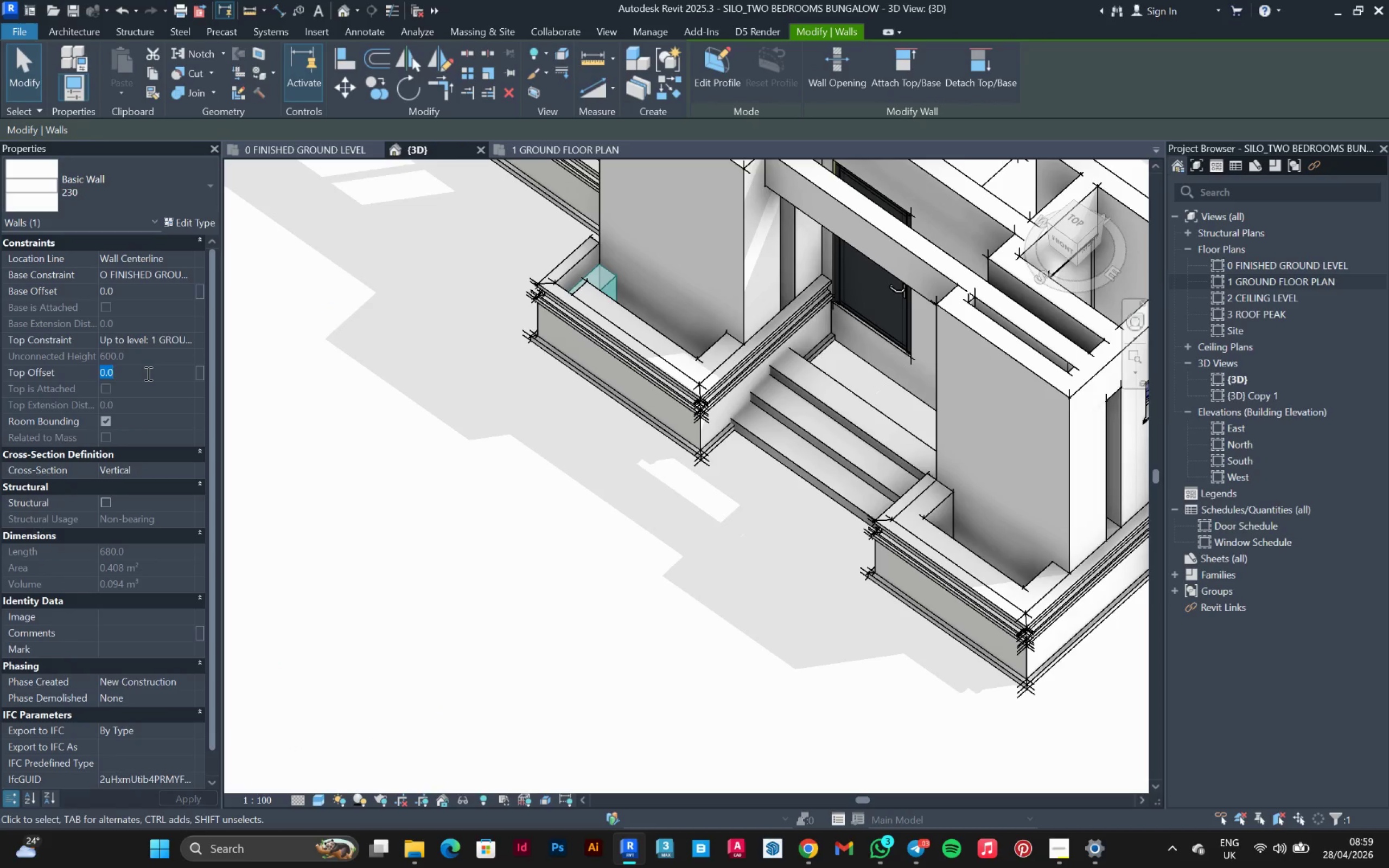 
type(350)
 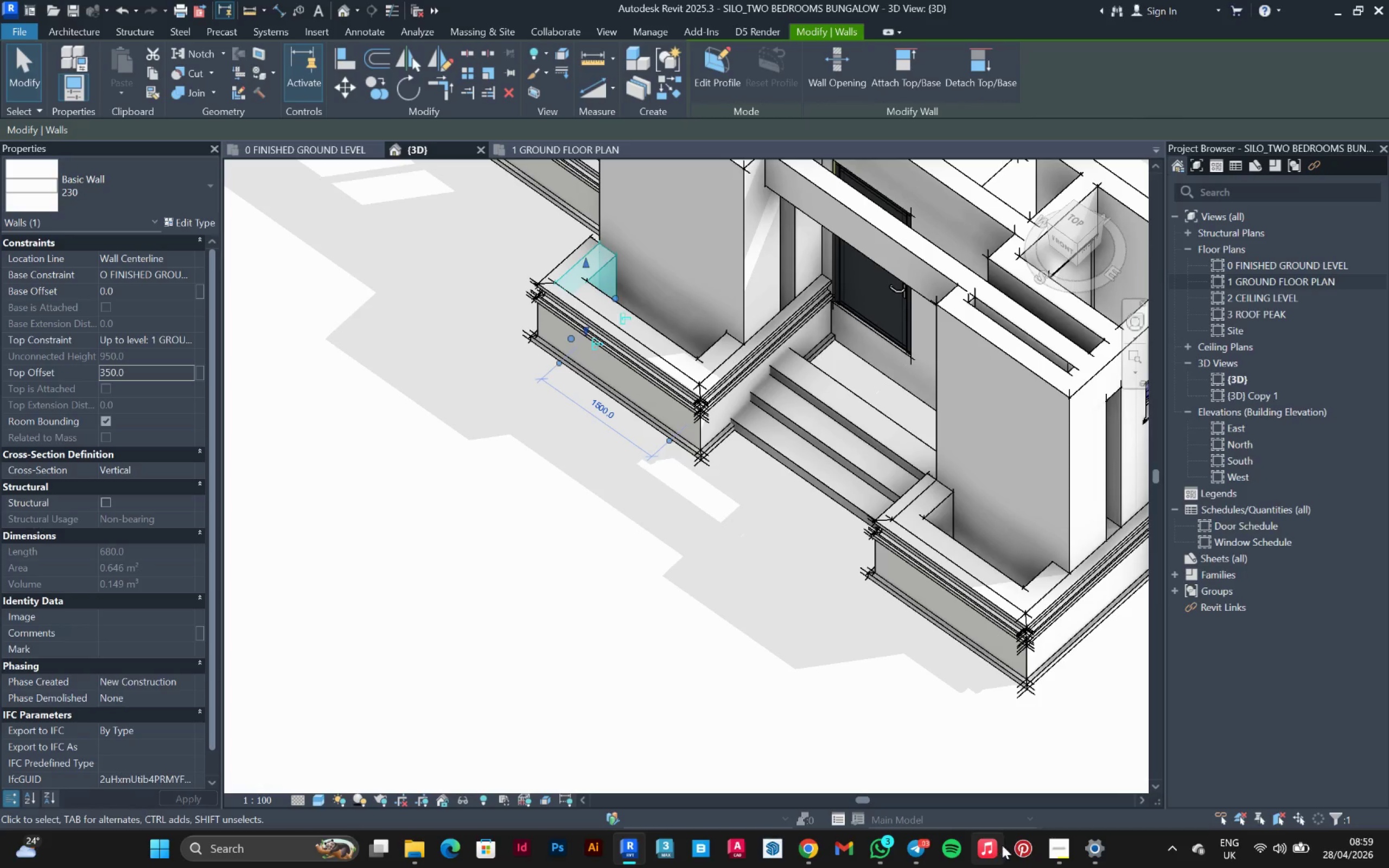 
left_click([1050, 844])